 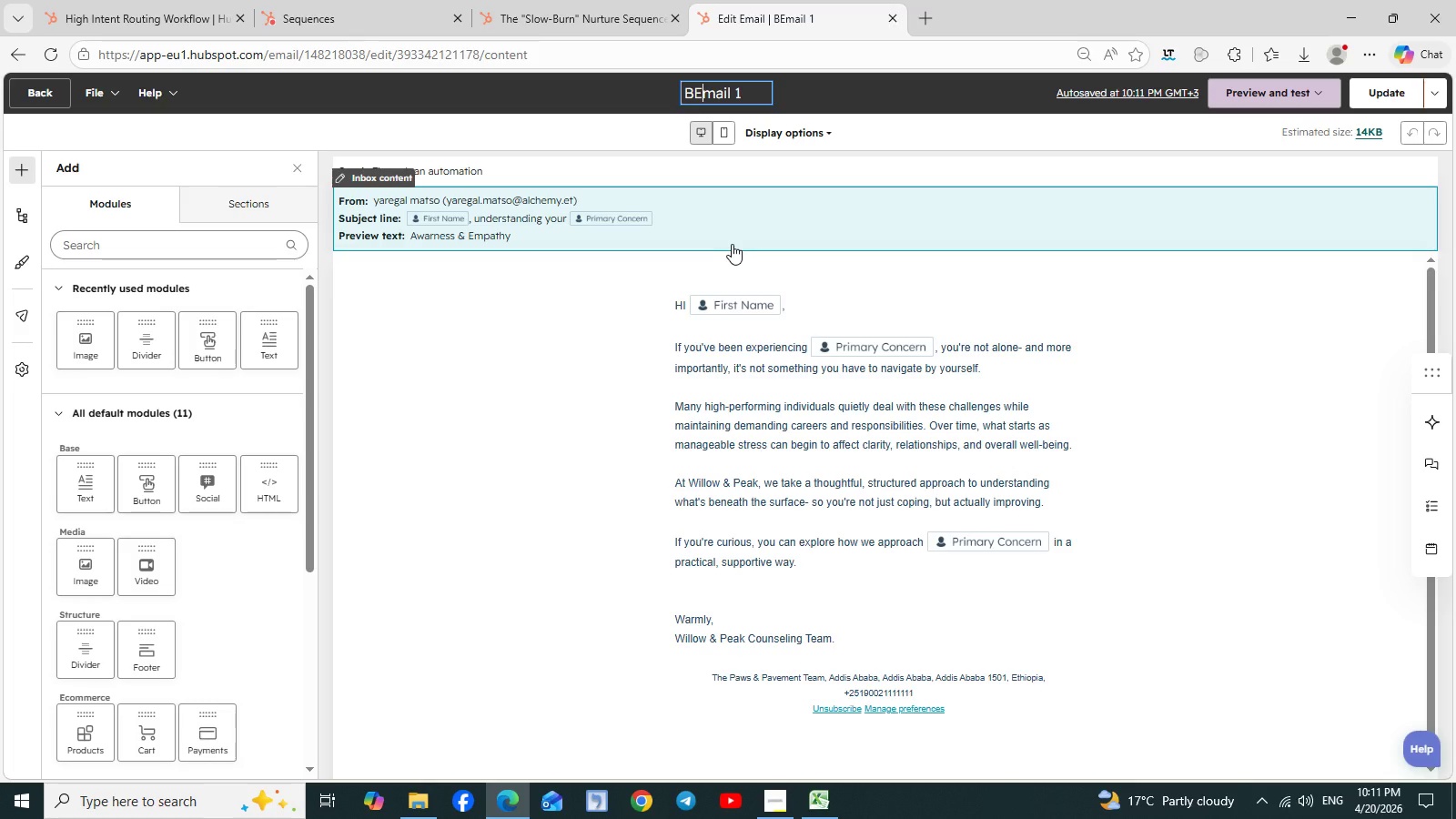 
key(Backspace)
type(urnout )
 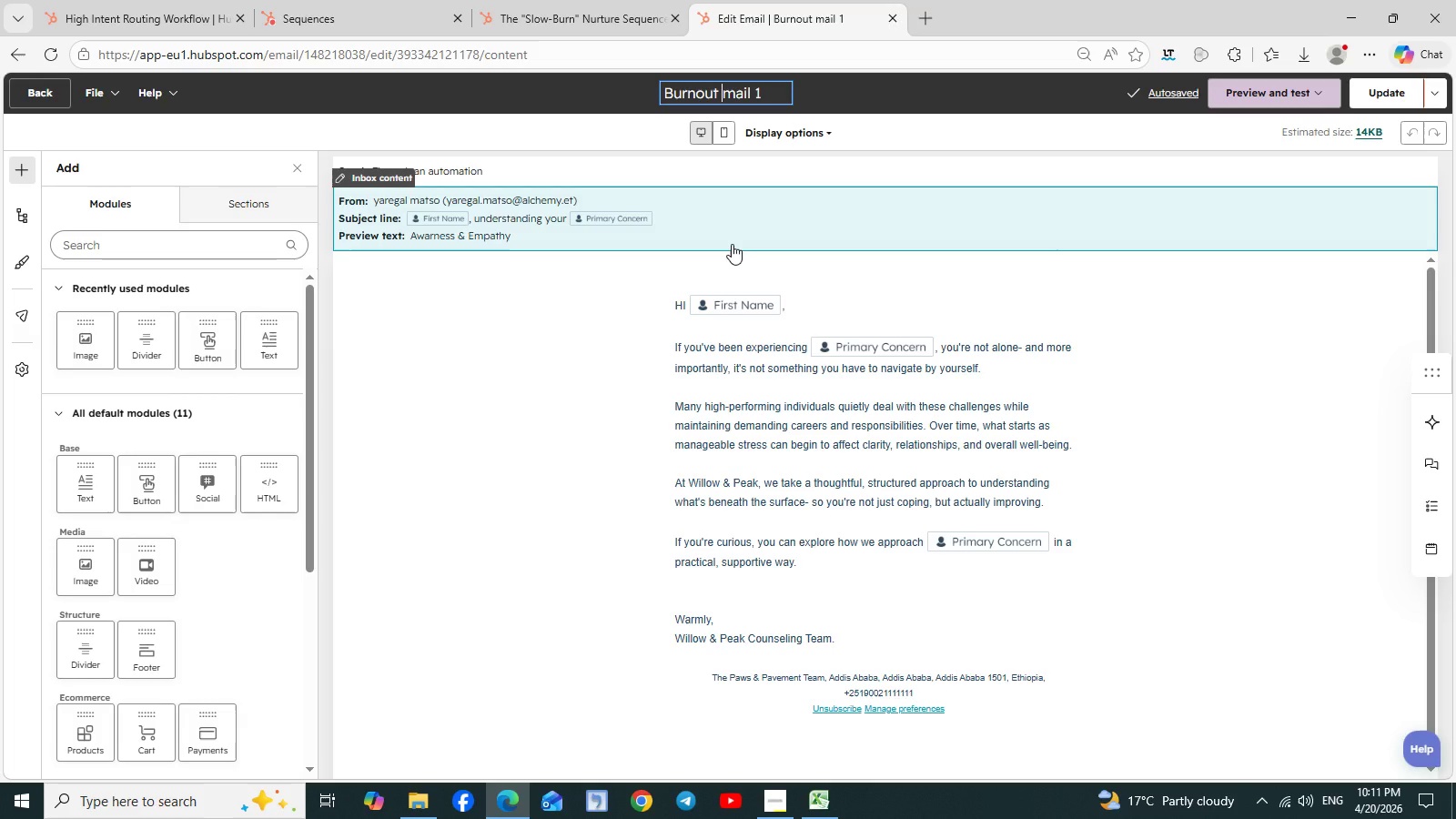 
wait(10.44)
 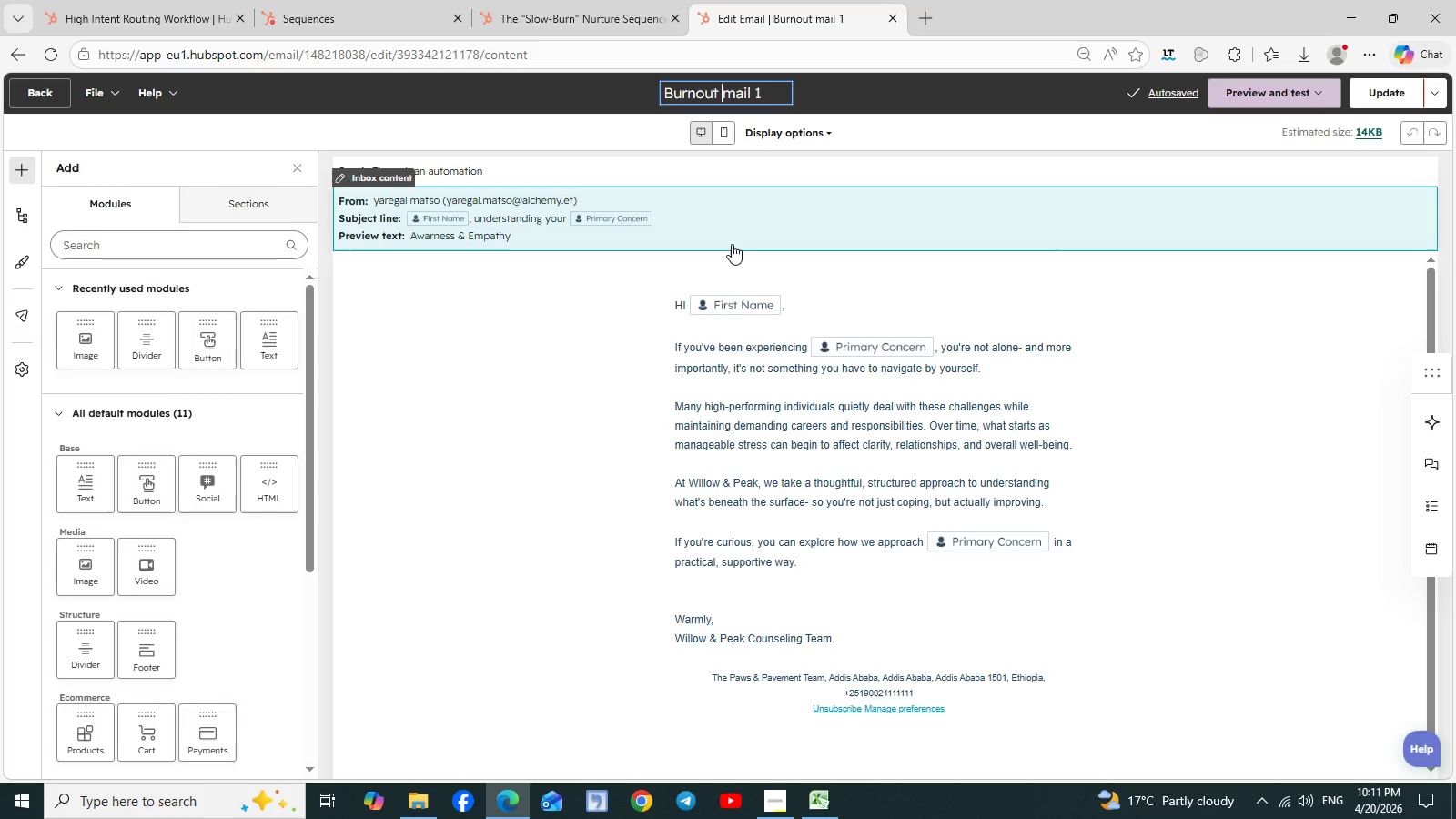 
key(Backspace)
 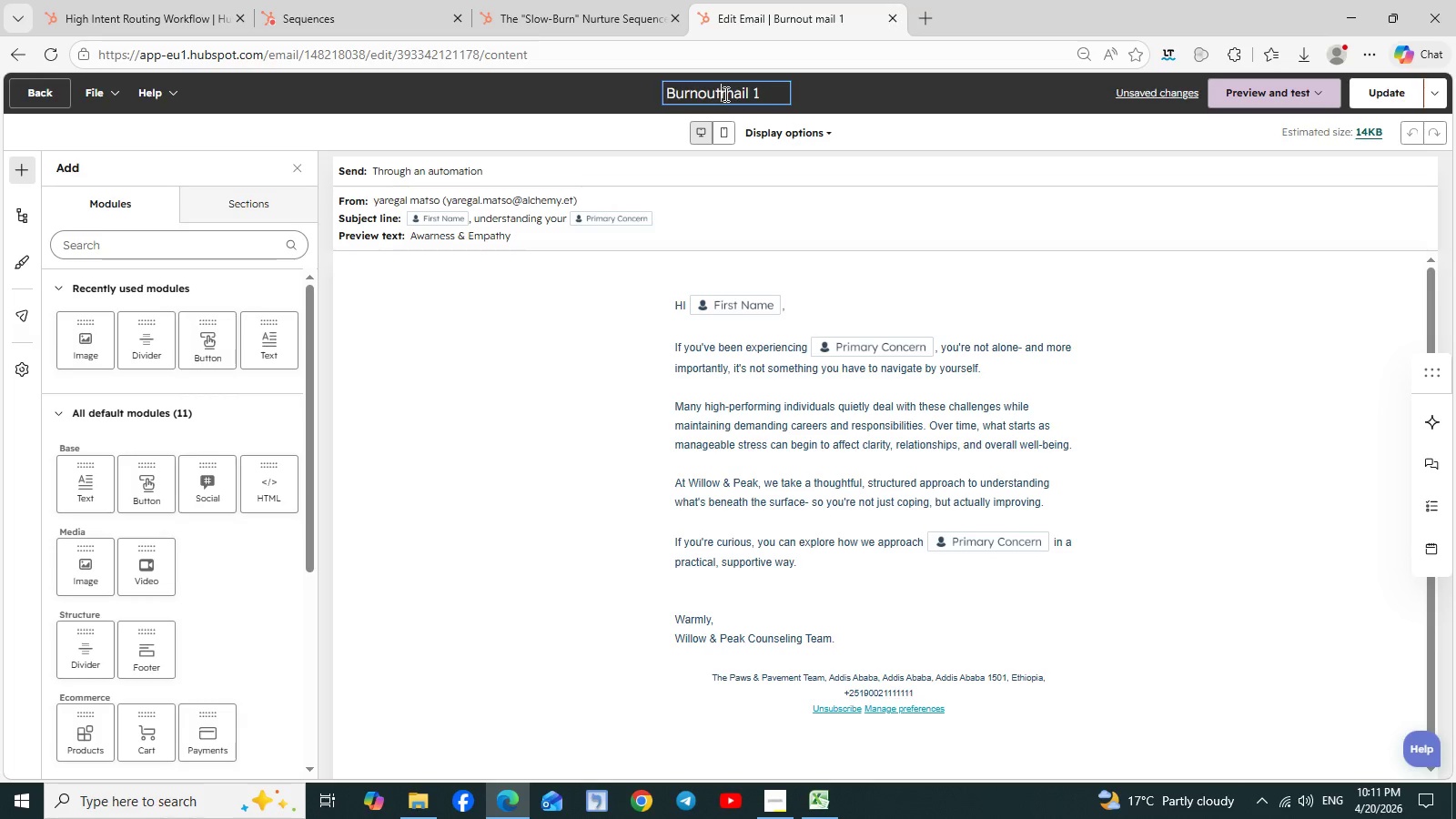 
key(Backspace)
 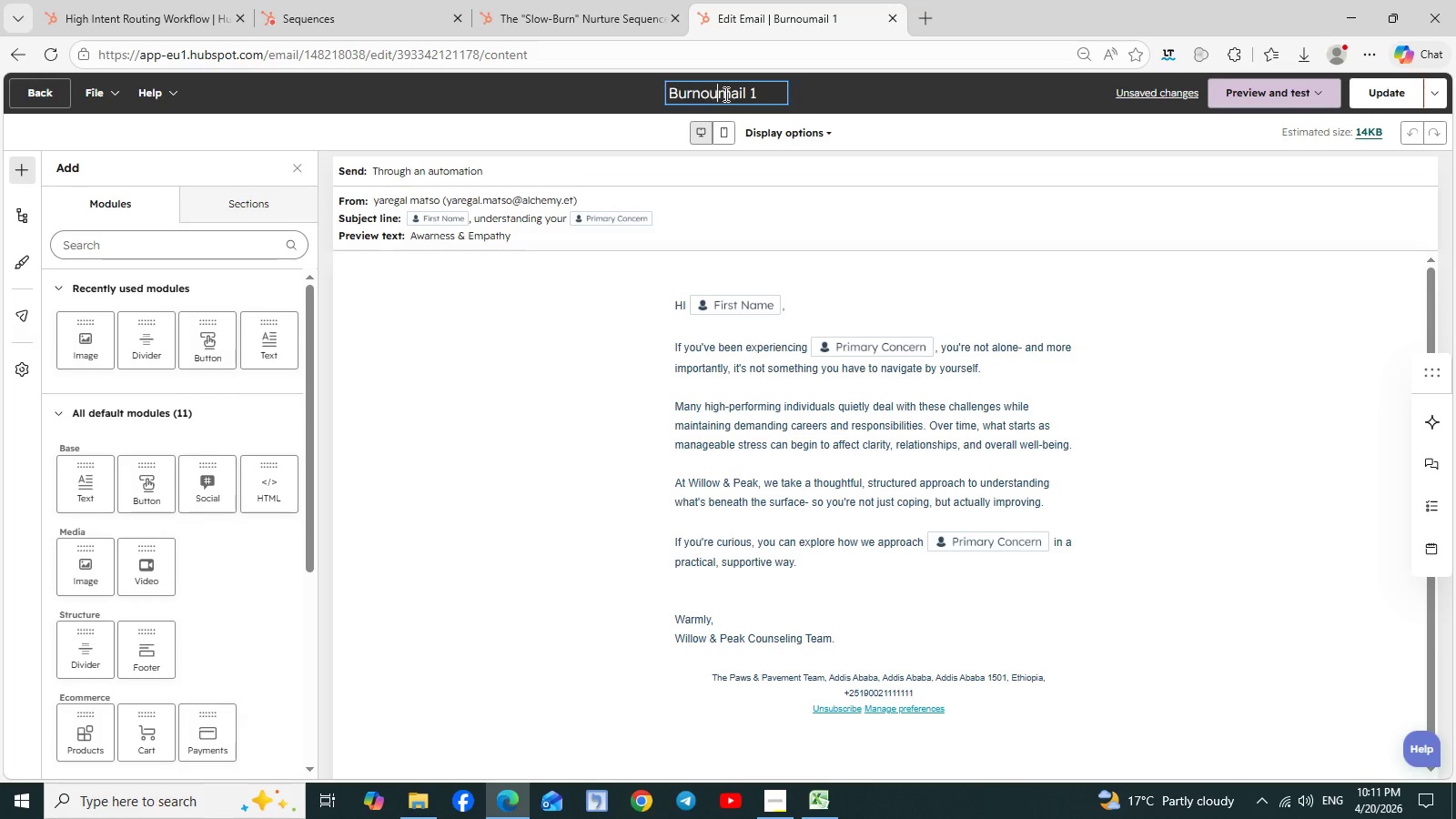 
key(Backspace)
 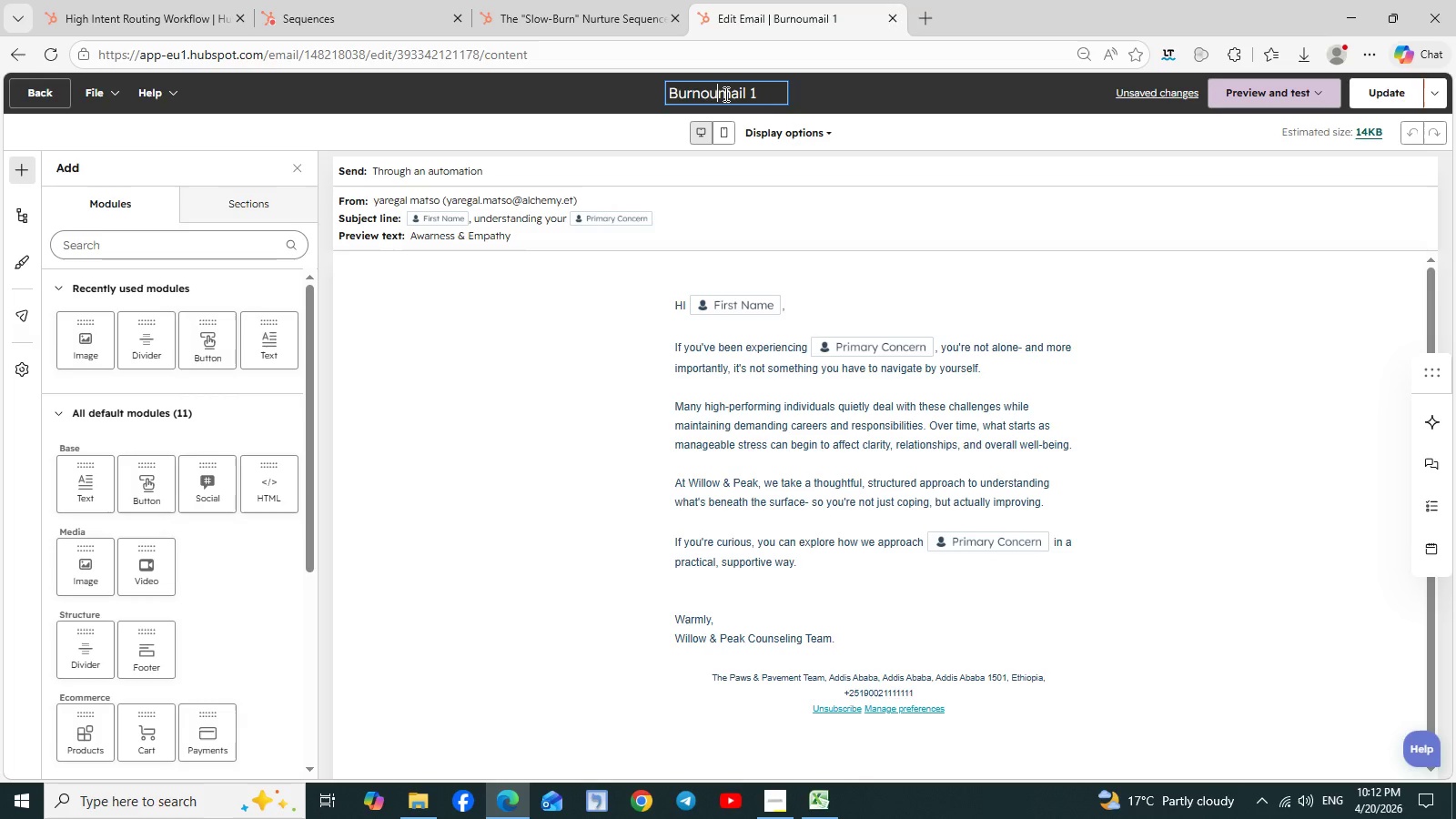 
key(Backspace)
 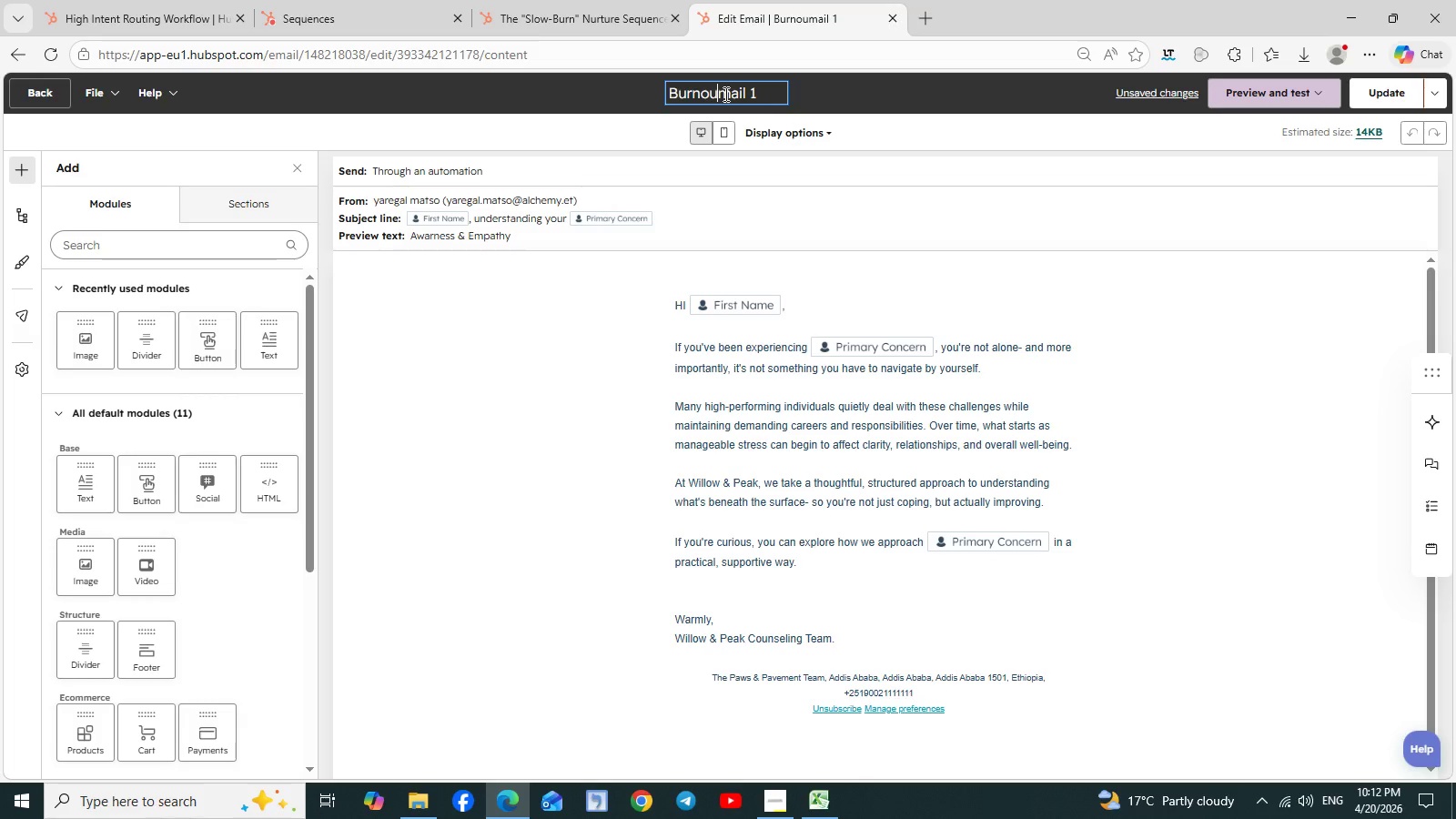 
key(Backspace)
 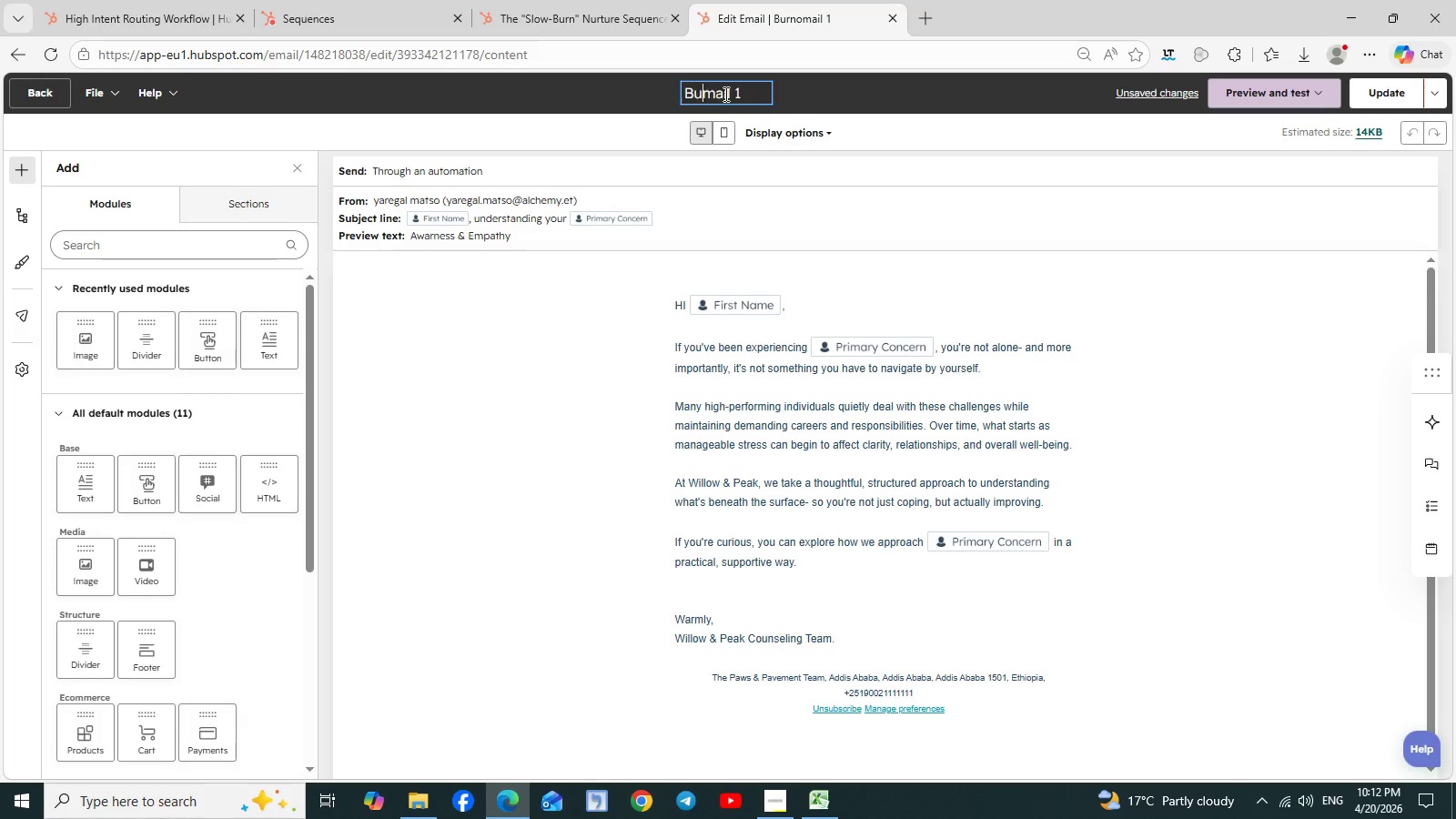 
key(Backspace)
 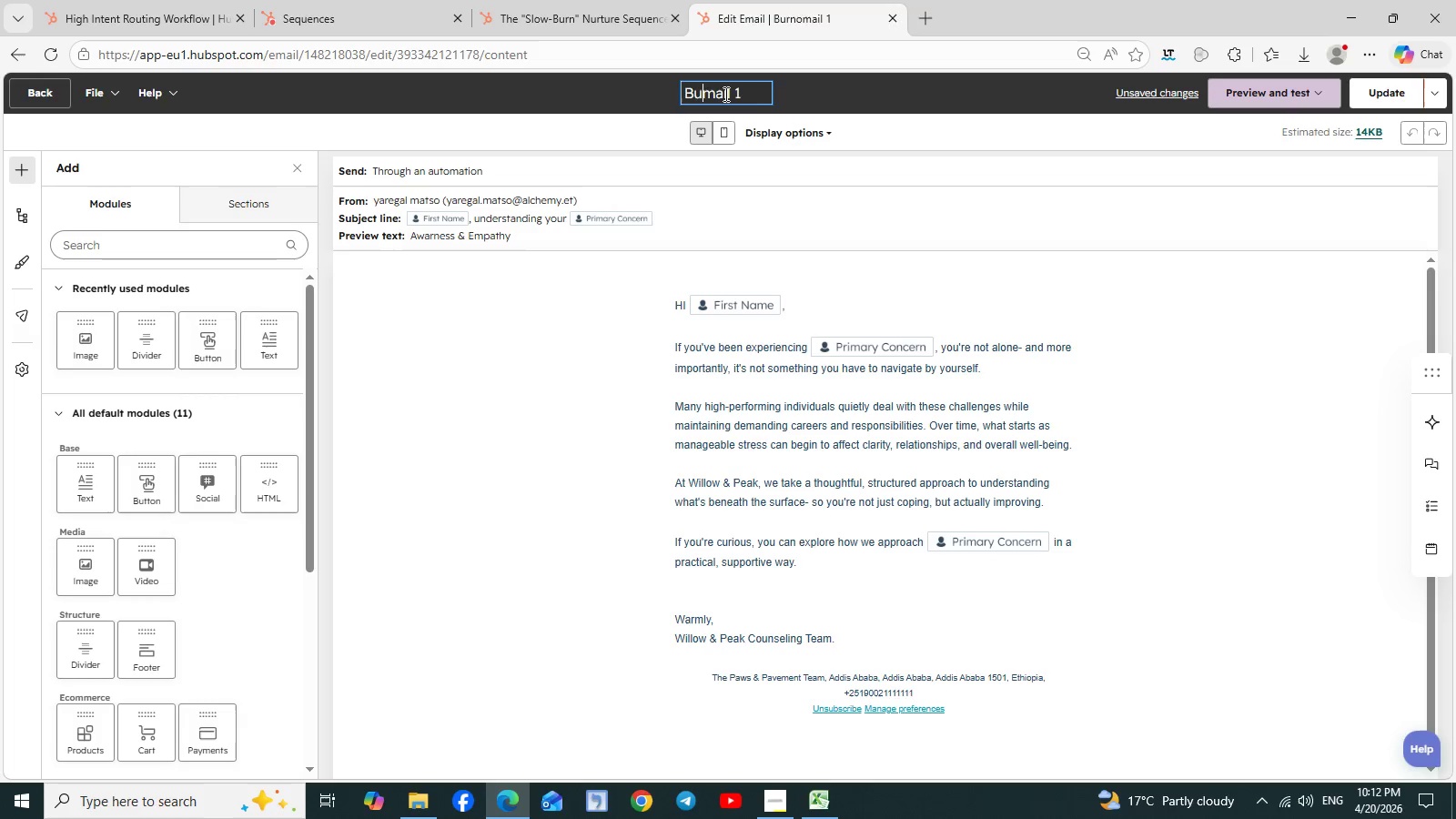 
key(Backspace)
 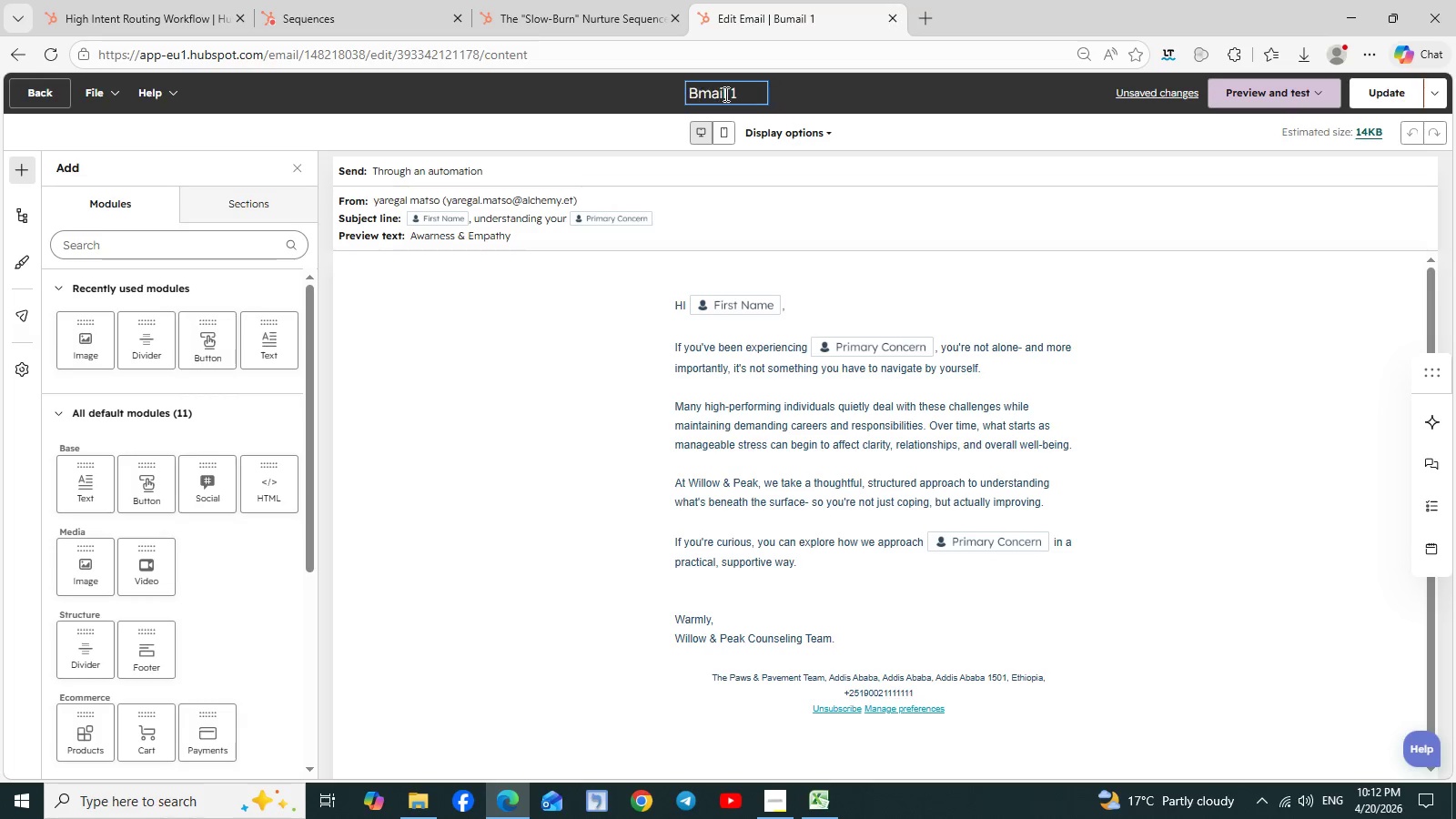 
key(Backspace)
 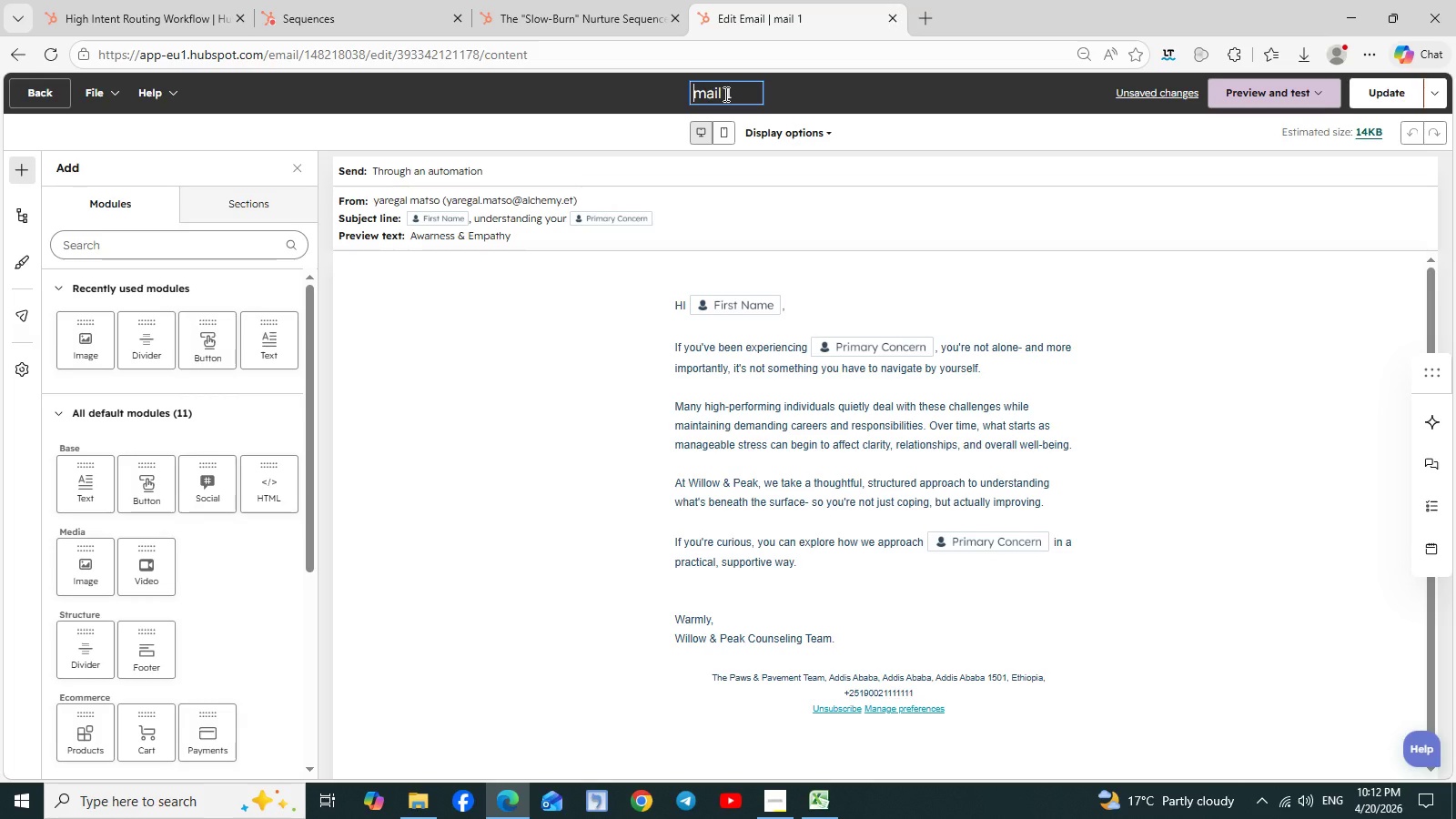 
key(Backspace)
 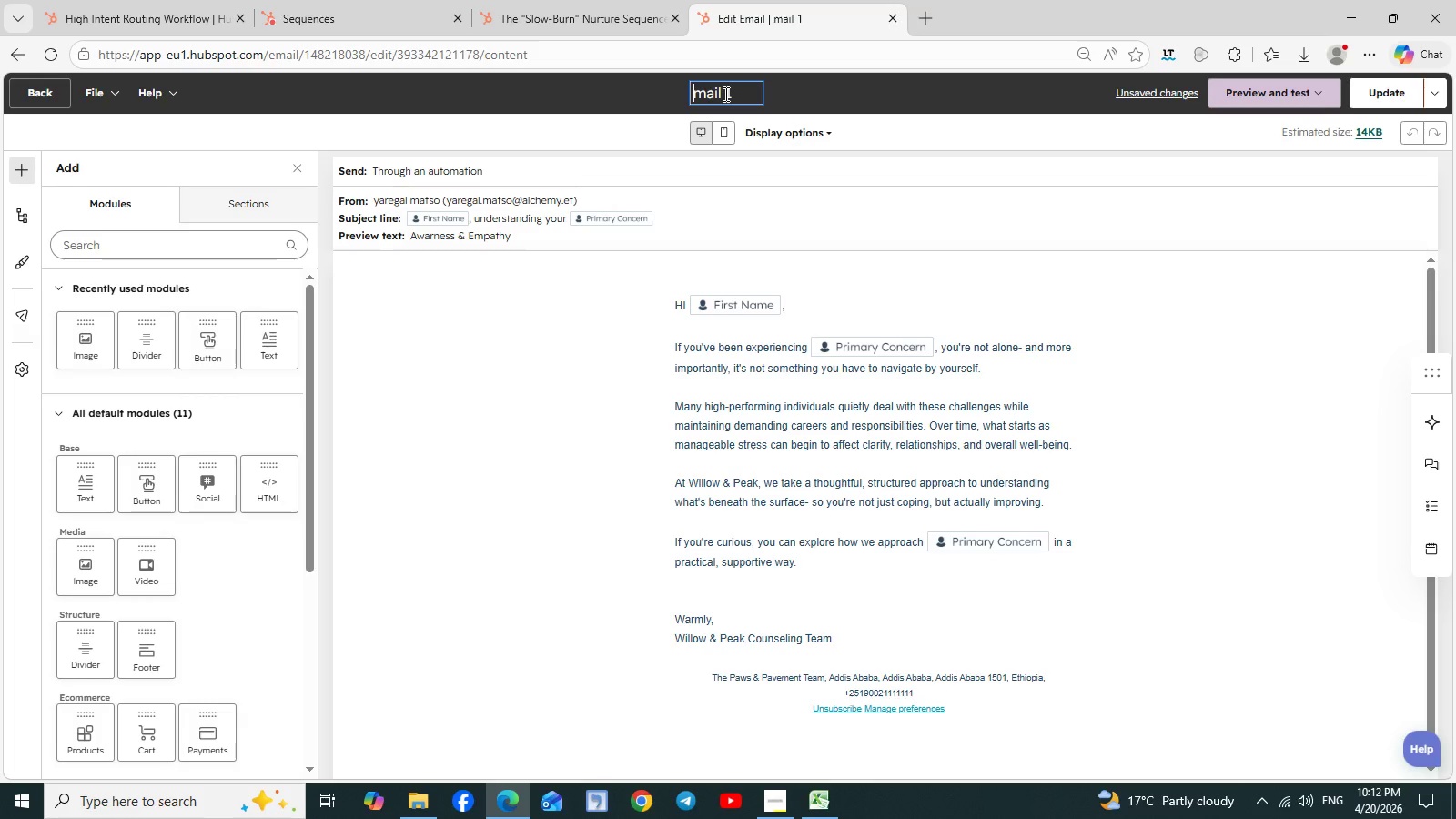 
key(Shift+E)
 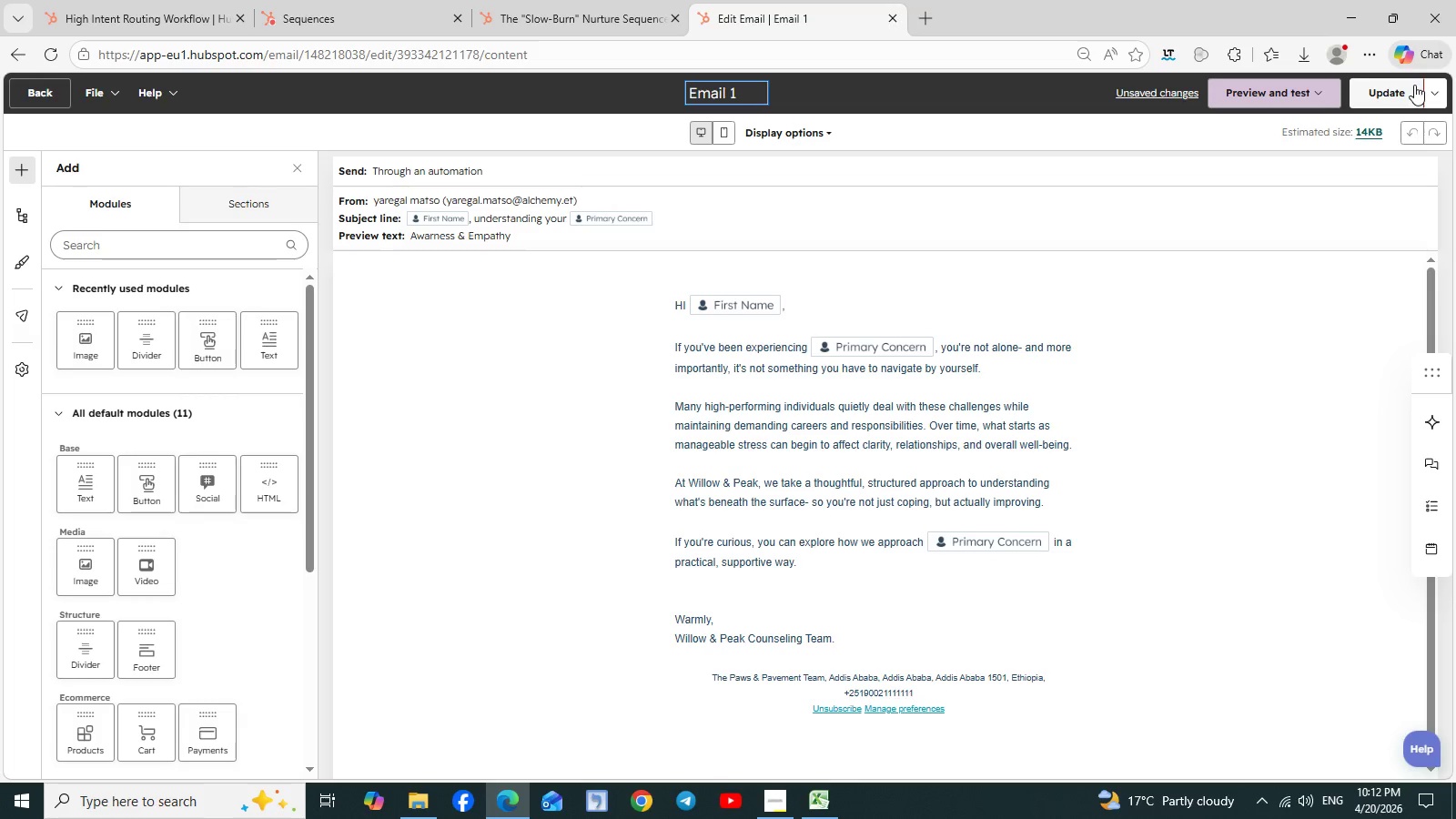 
left_click([1383, 98])
 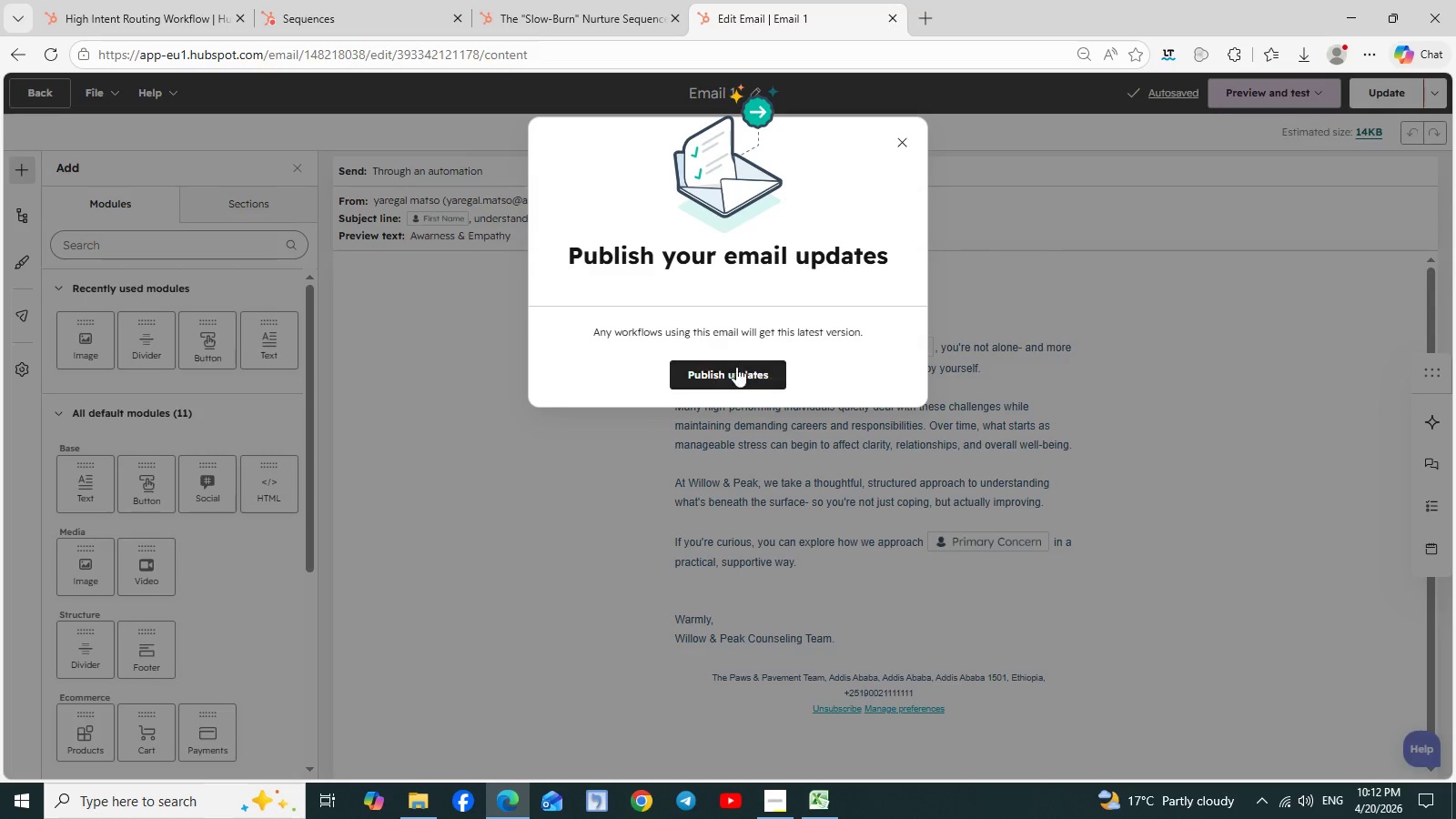 
left_click([715, 372])
 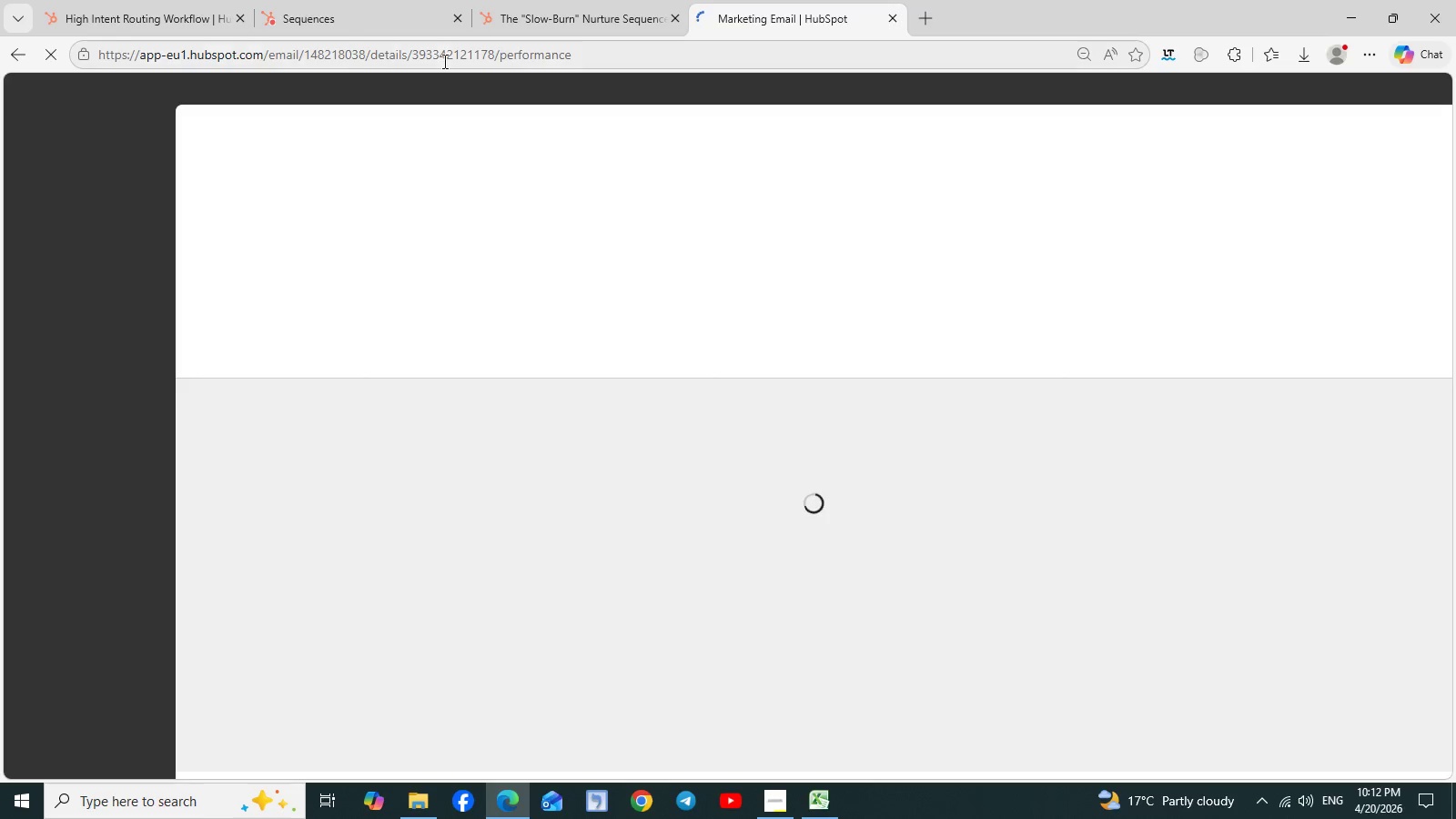 
wait(6.59)
 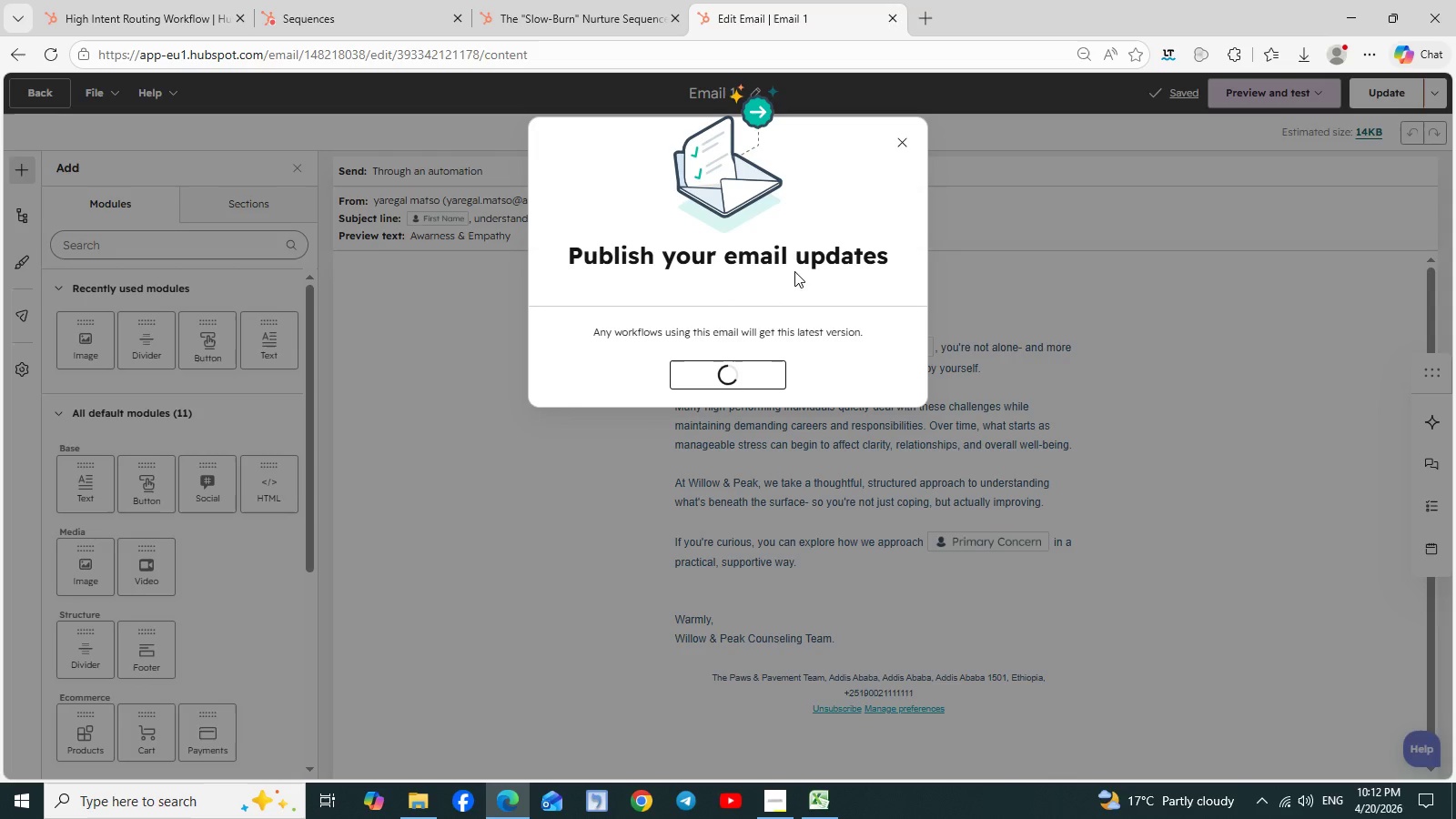 
left_click([571, 9])
 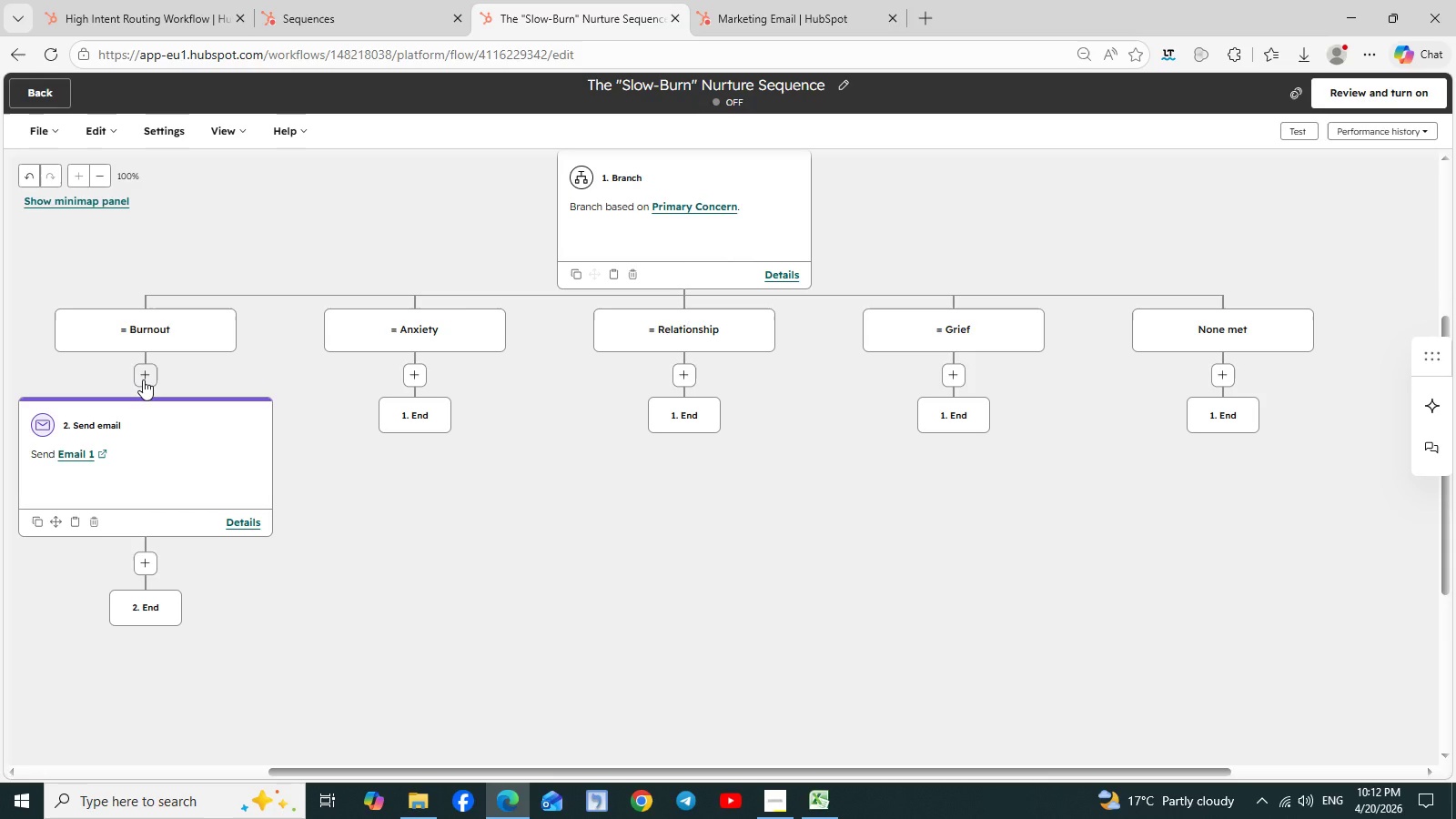 
wait(35.45)
 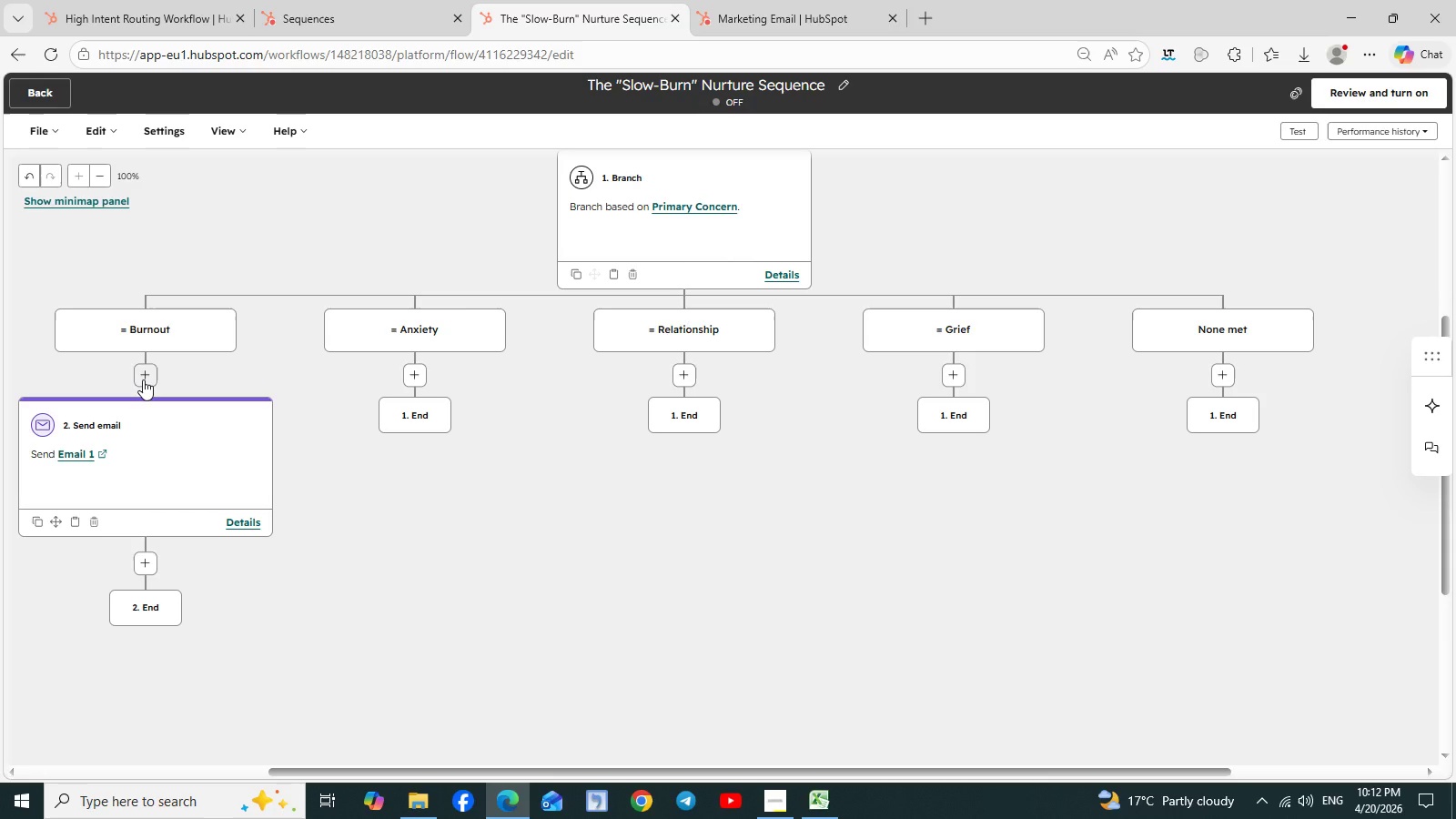 
left_click([142, 557])
 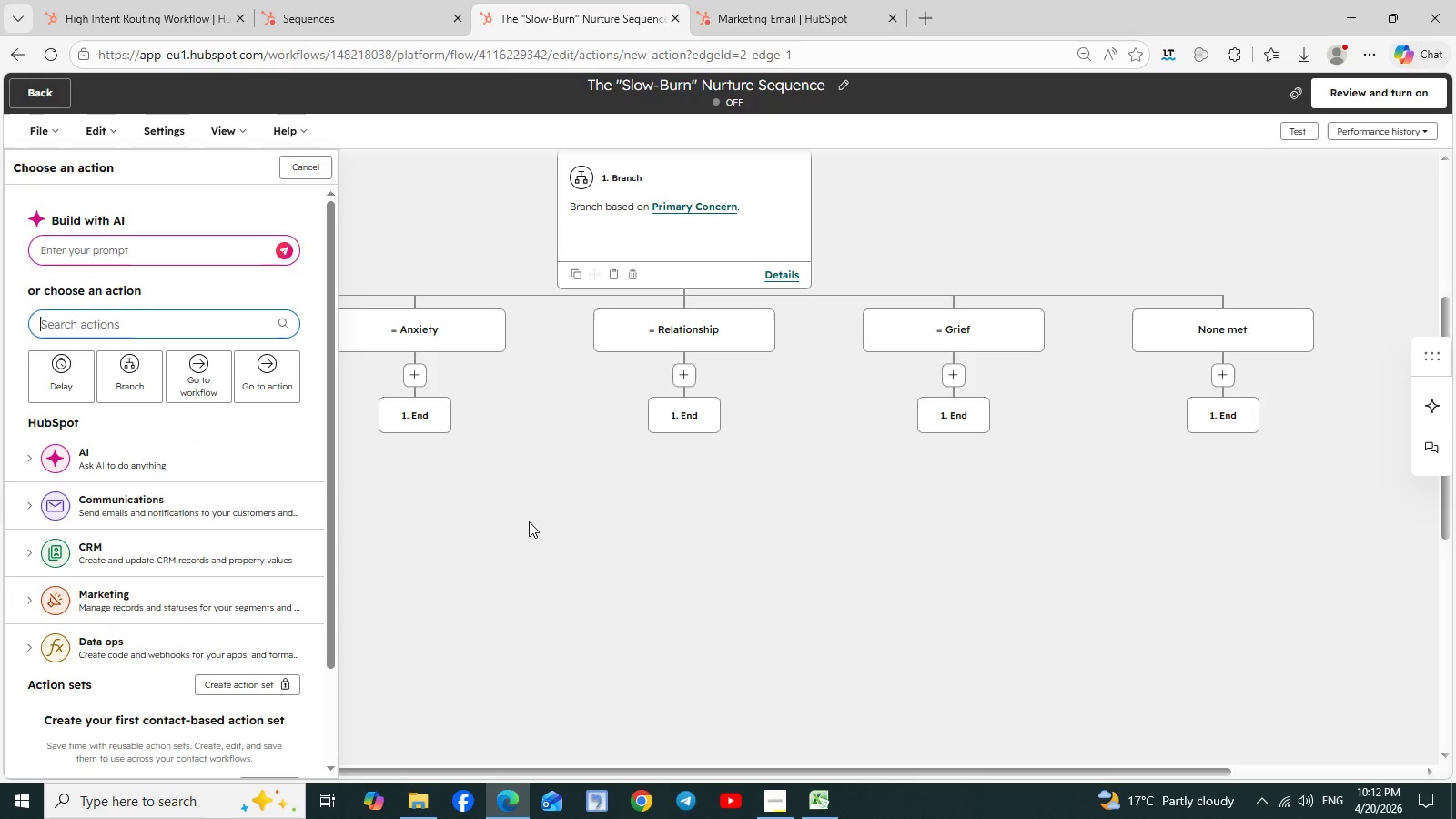 
wait(6.94)
 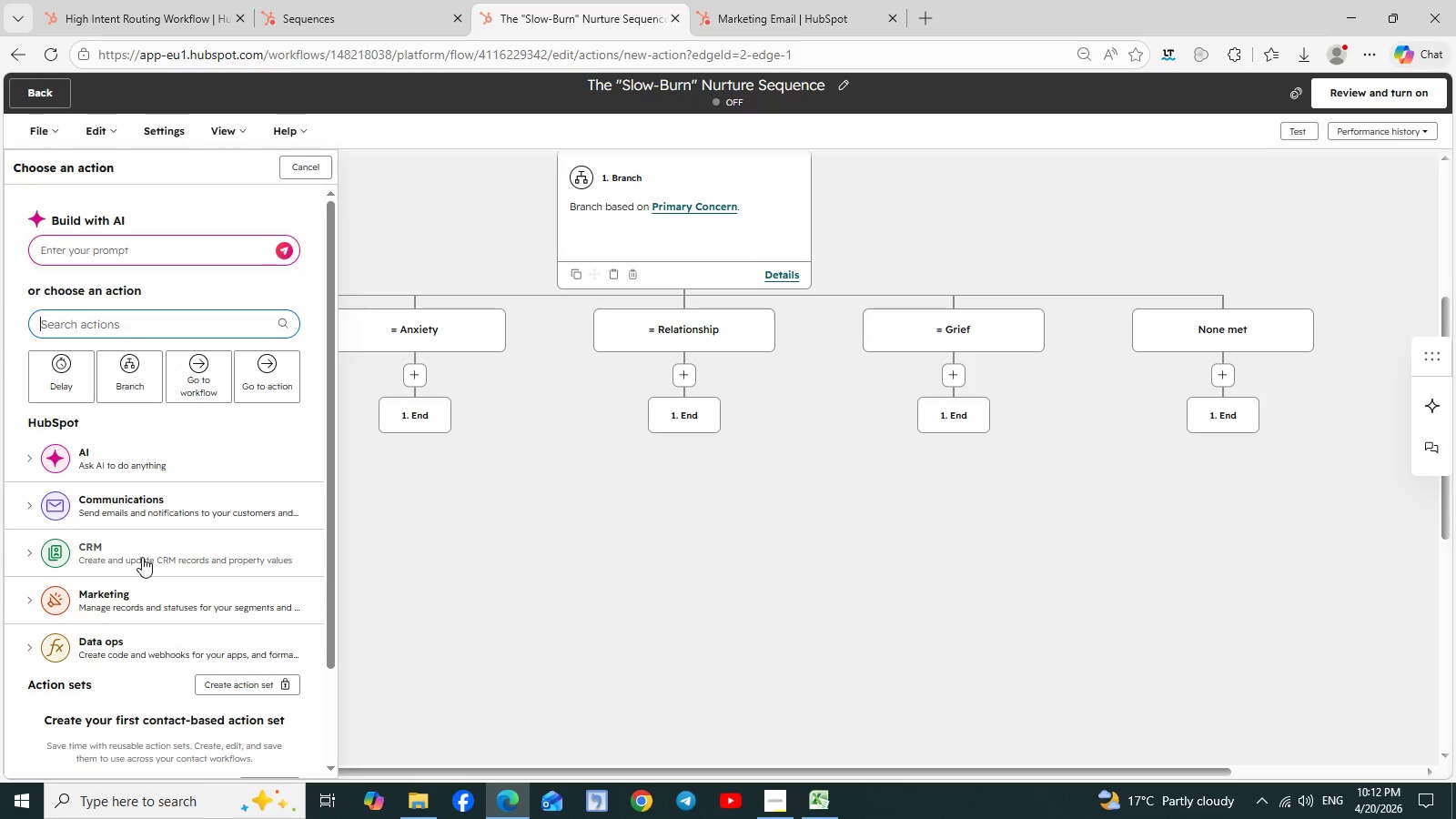 
left_click([67, 369])
 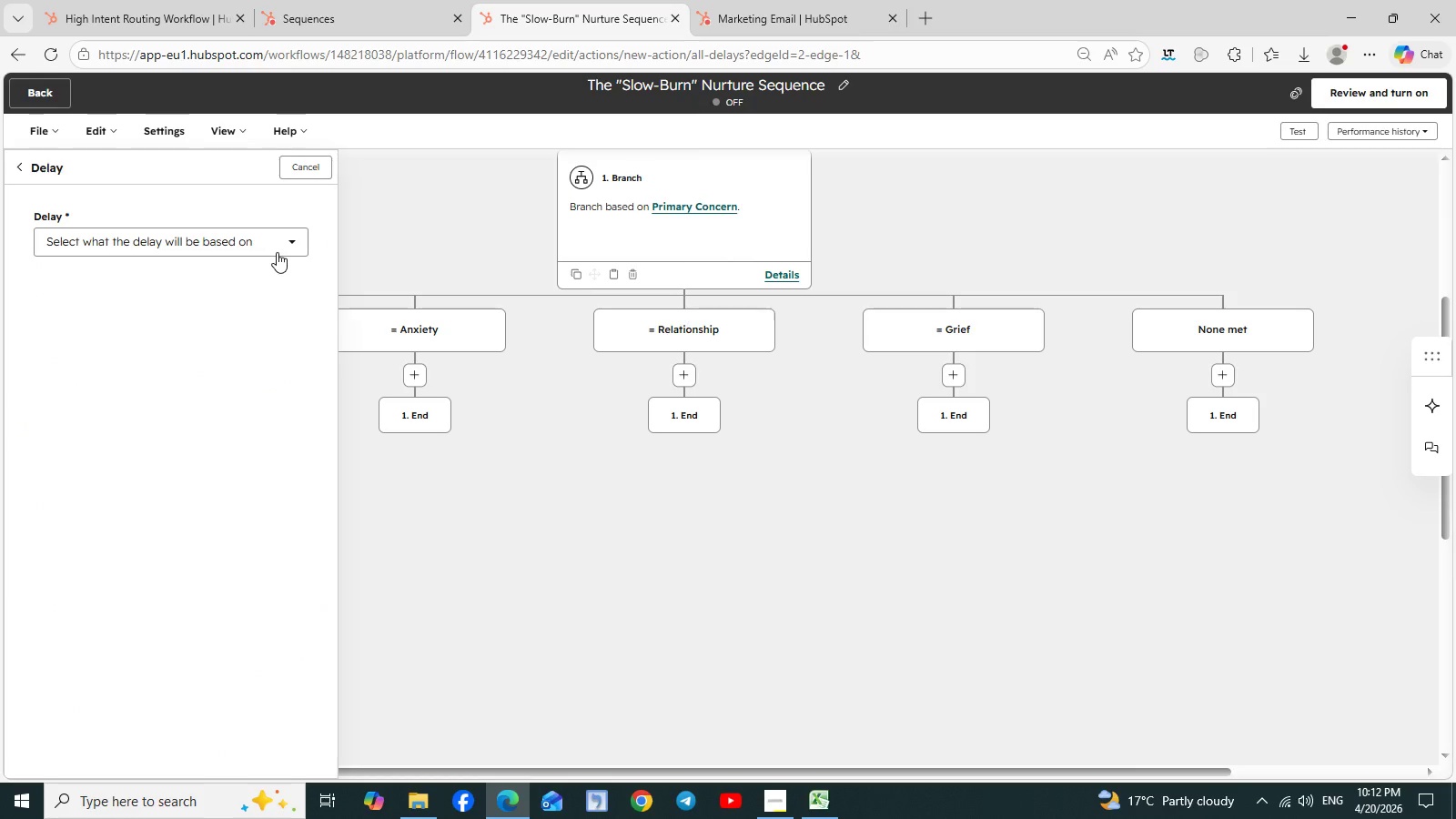 
left_click([294, 233])
 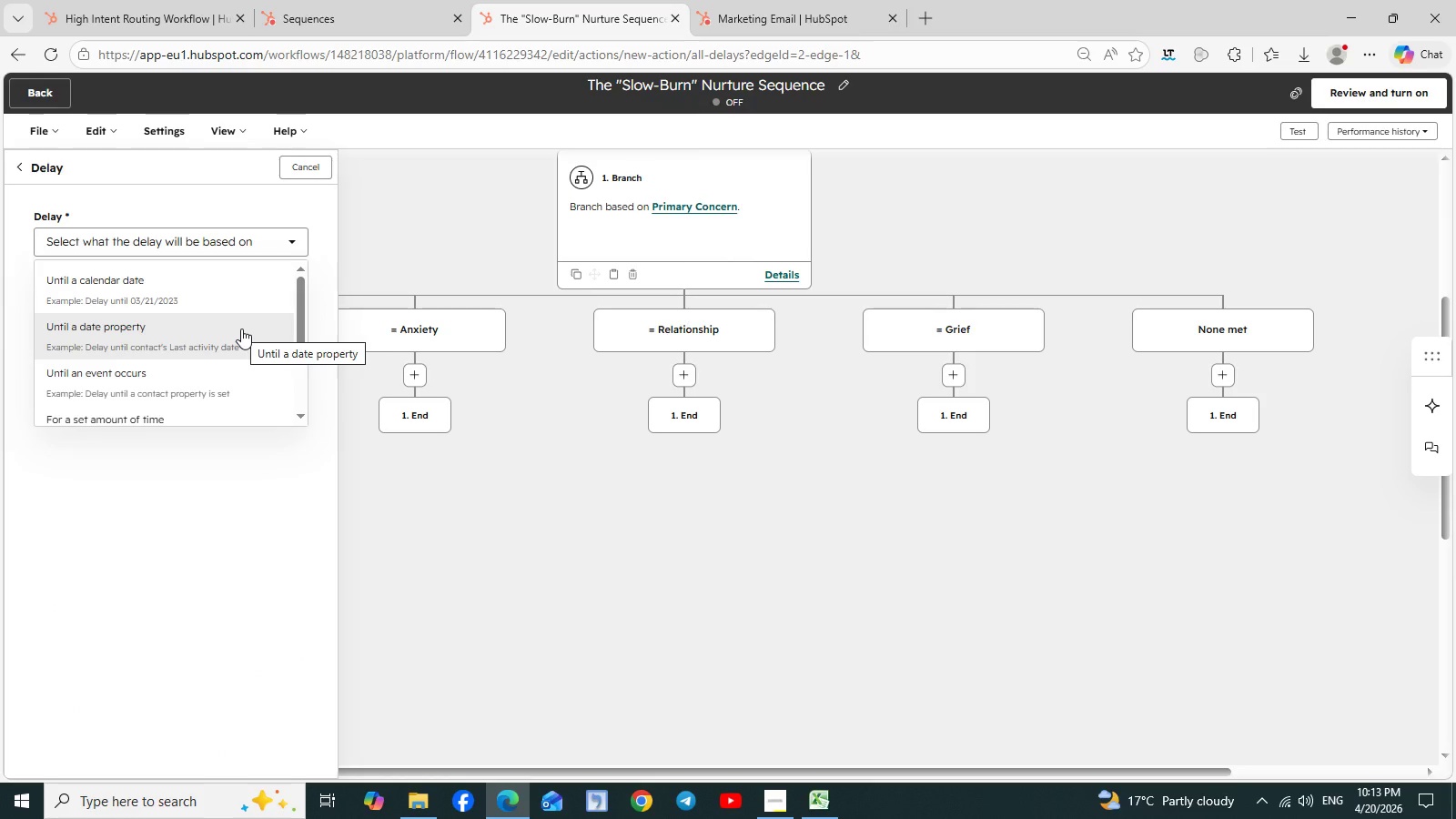 
wait(6.28)
 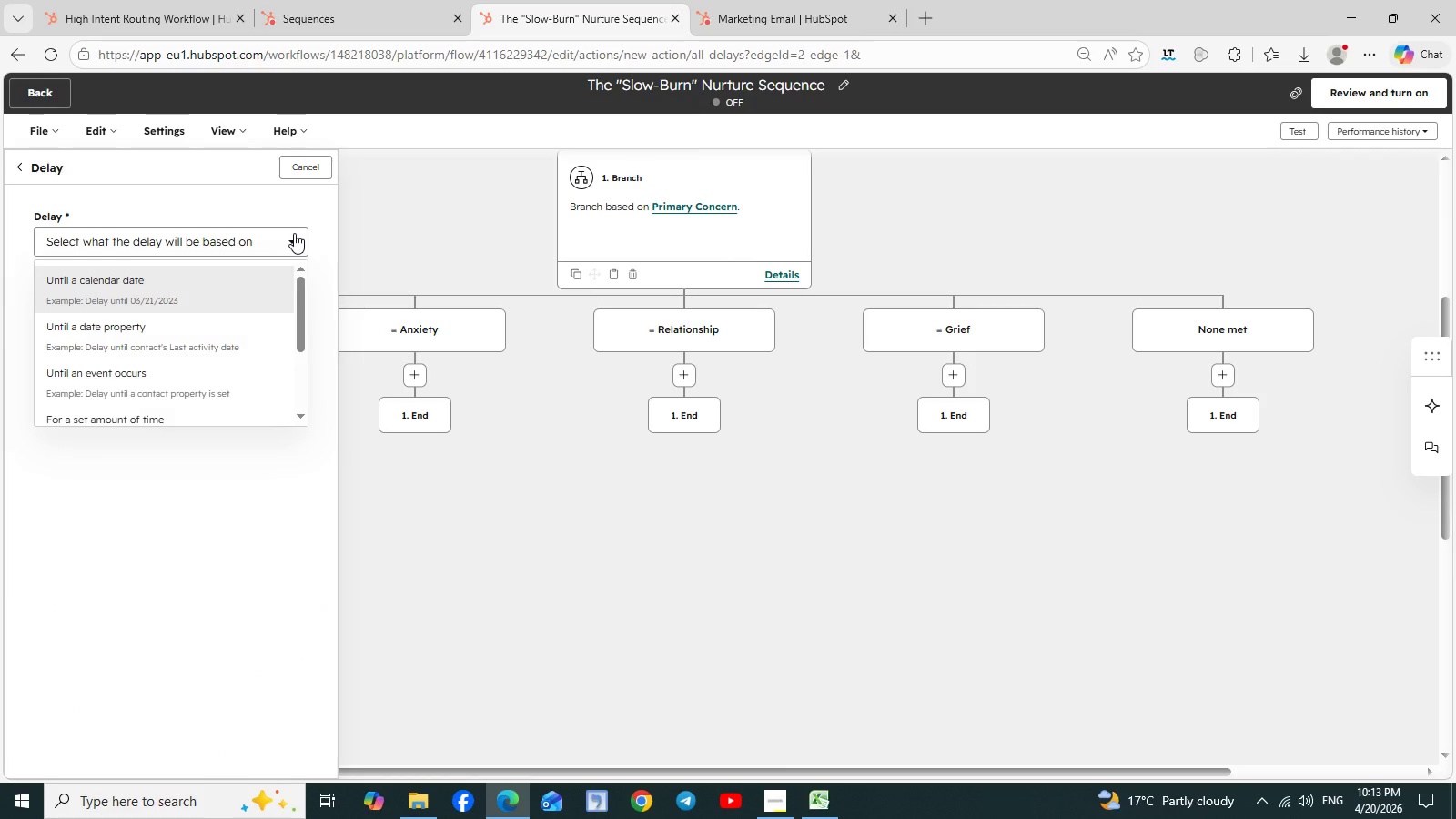 
left_click([212, 329])
 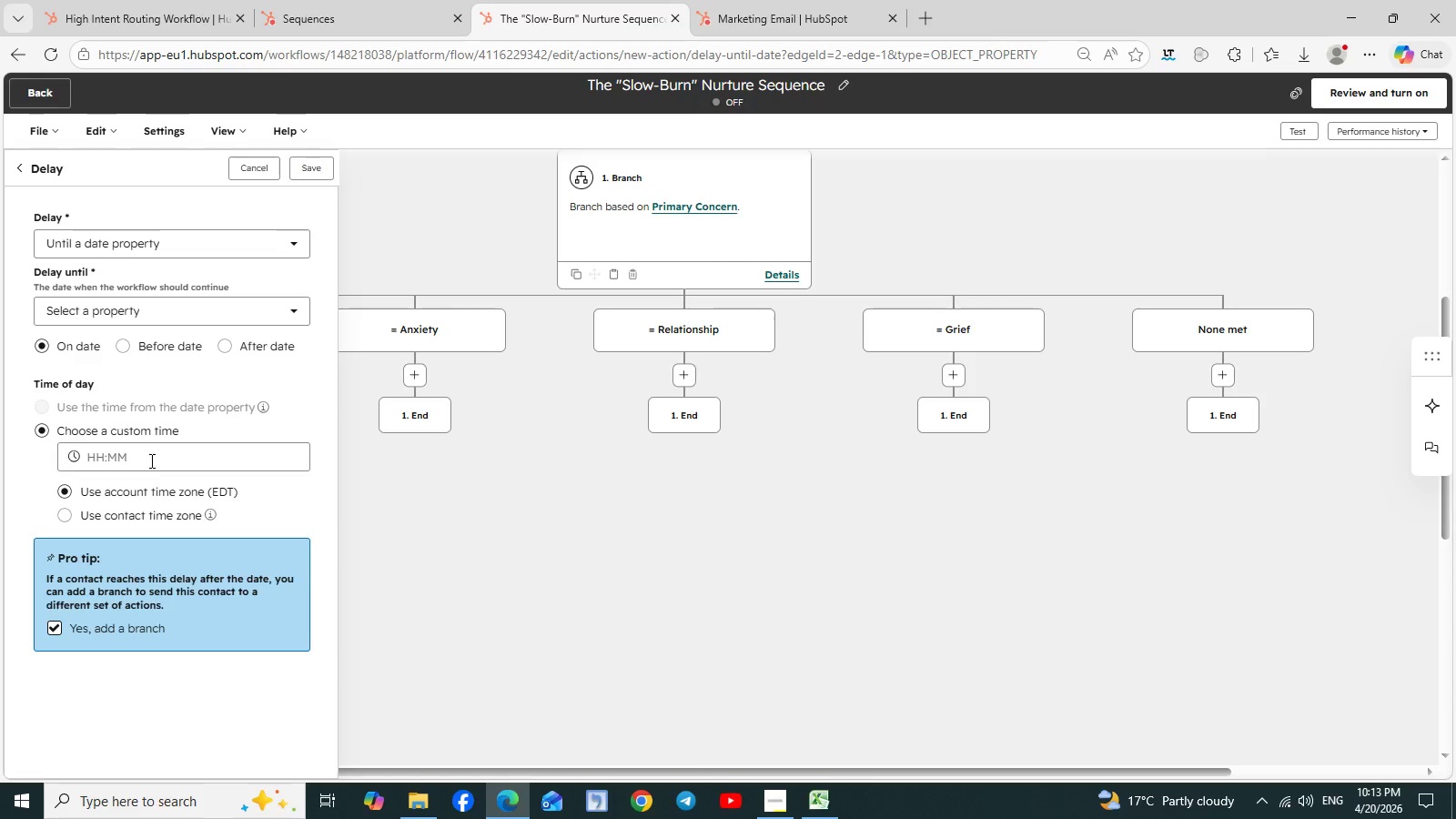 
wait(10.44)
 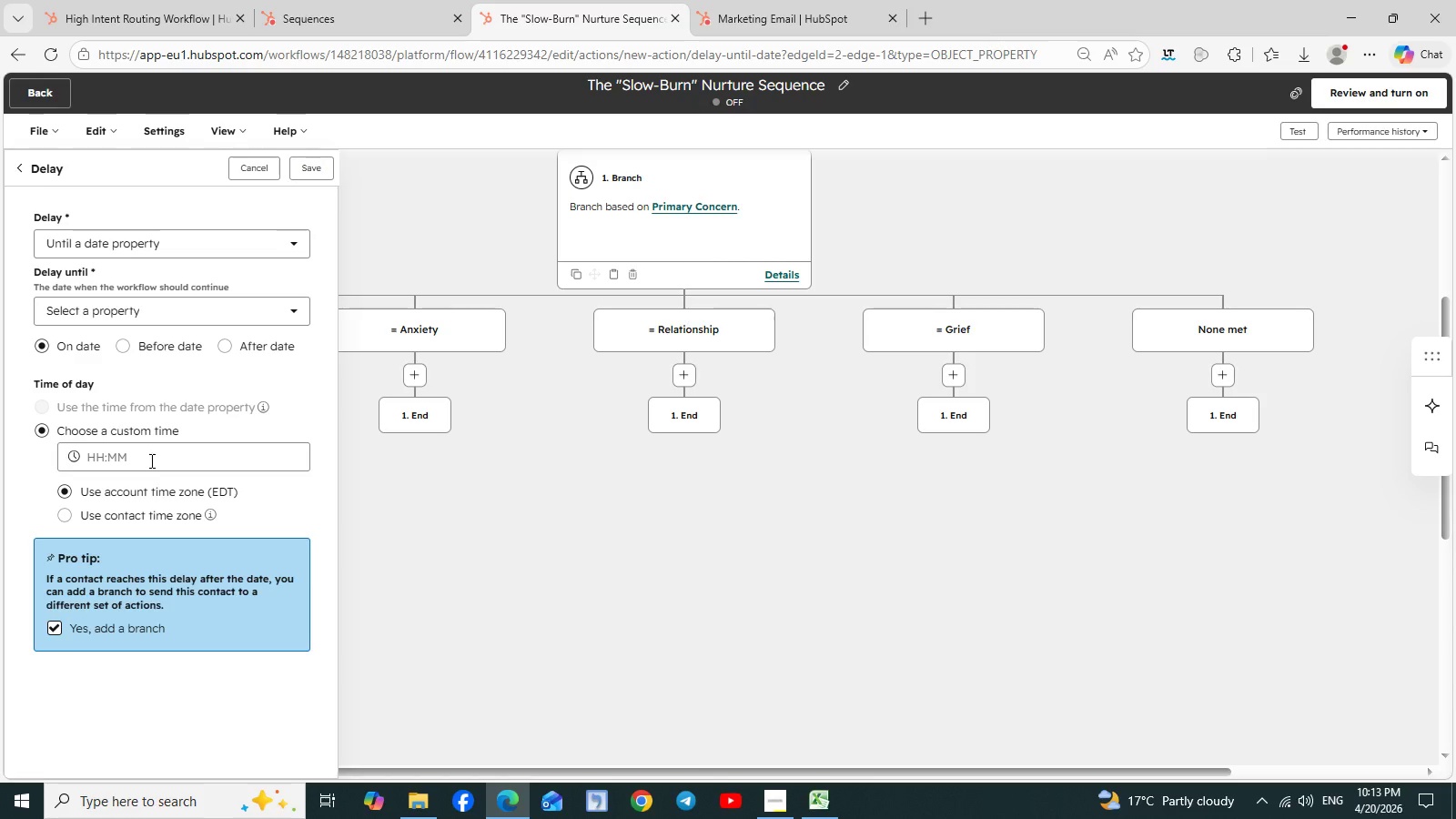 
left_click([257, 167])
 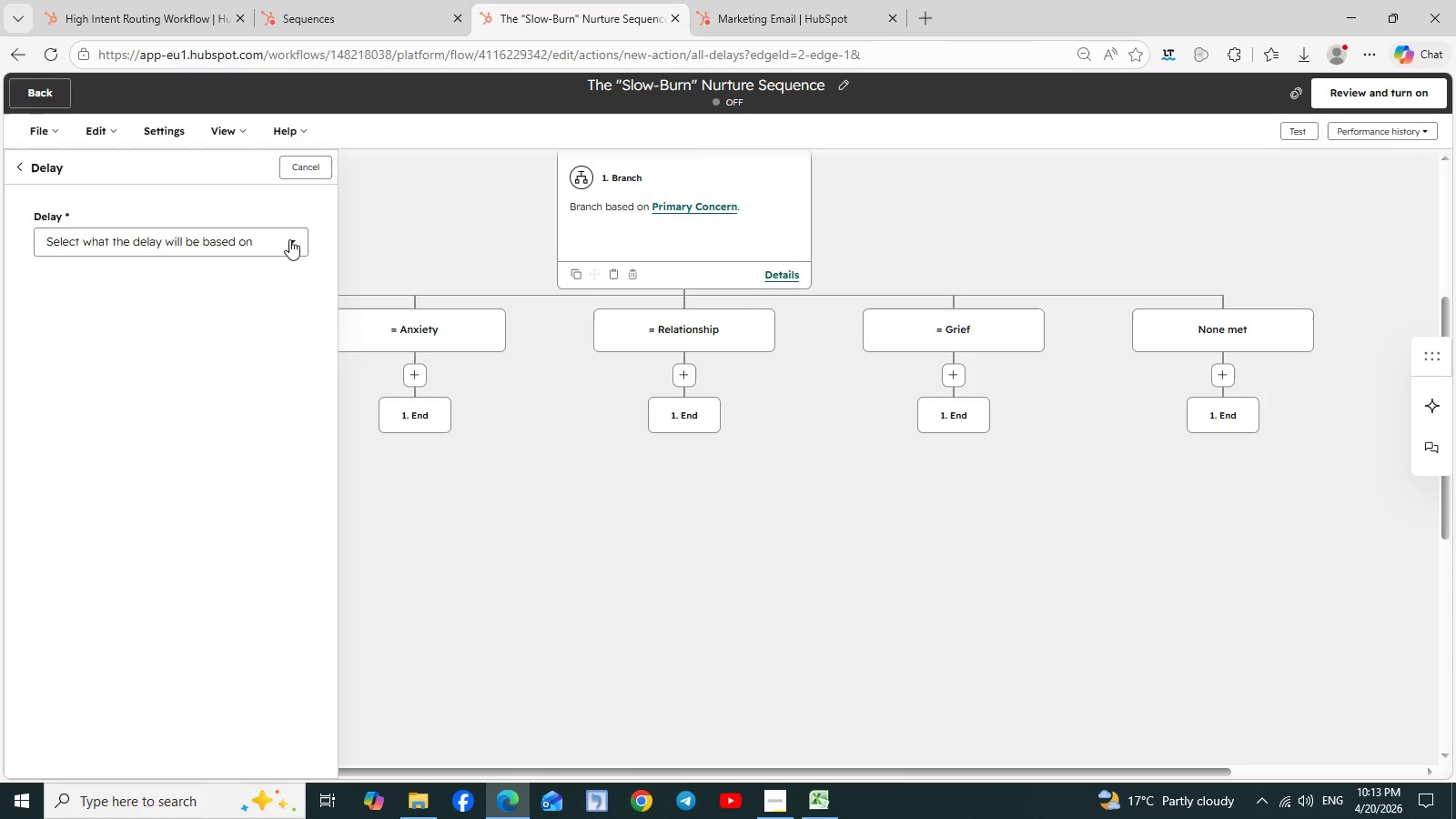 
left_click([295, 240])
 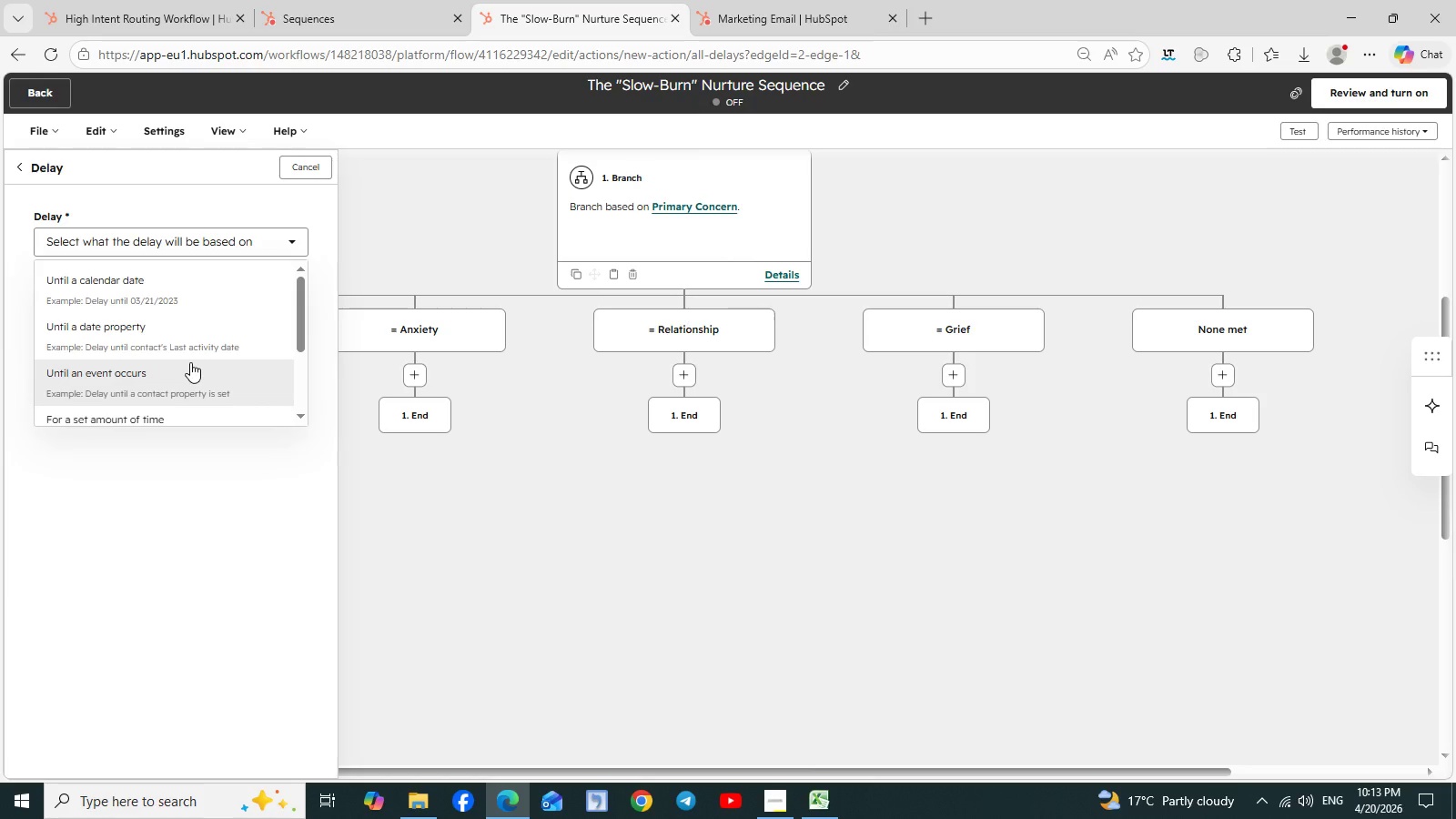 
scroll: coordinate [190, 362], scroll_direction: down, amount: 2.0
 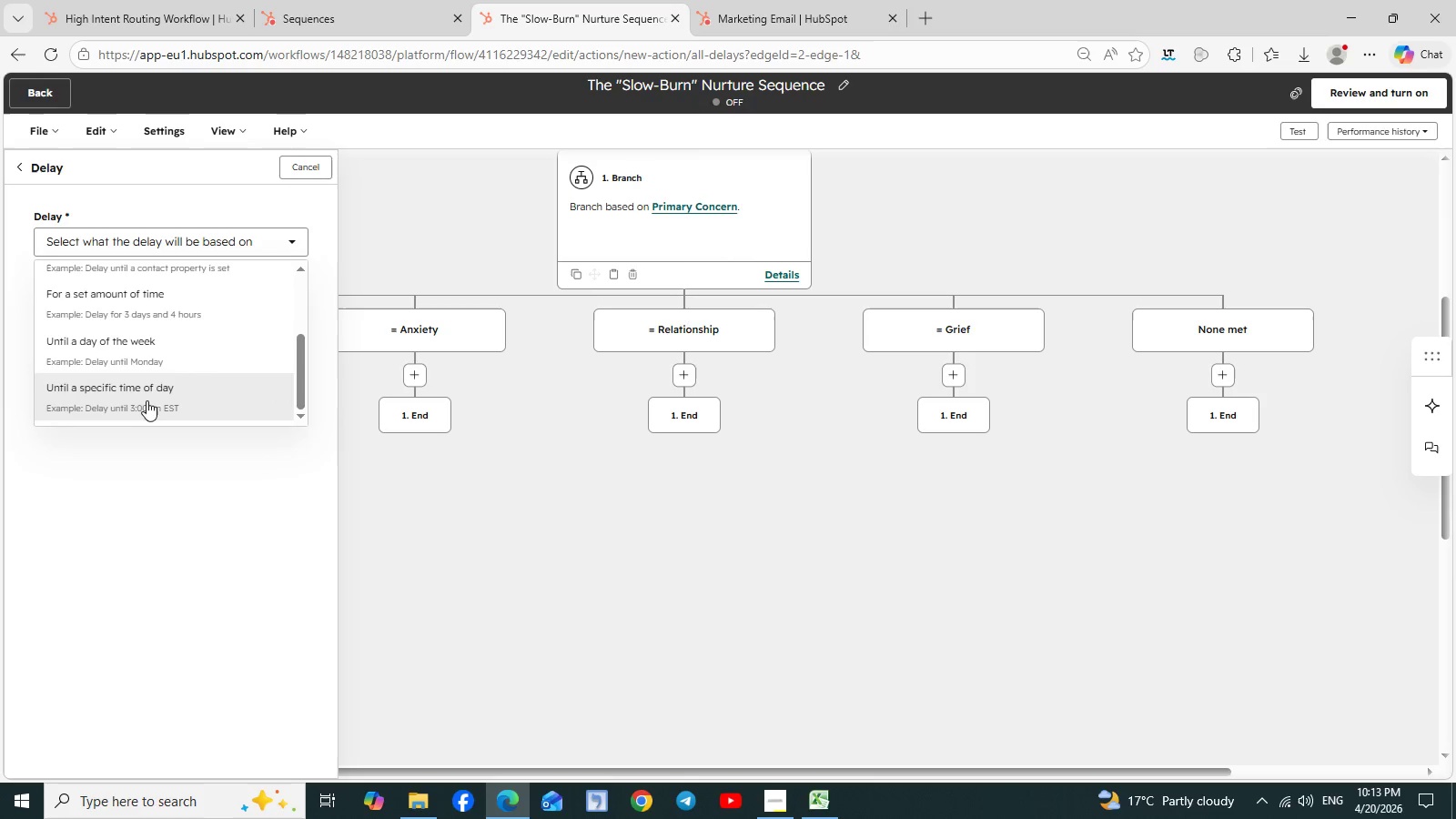 
left_click([138, 396])
 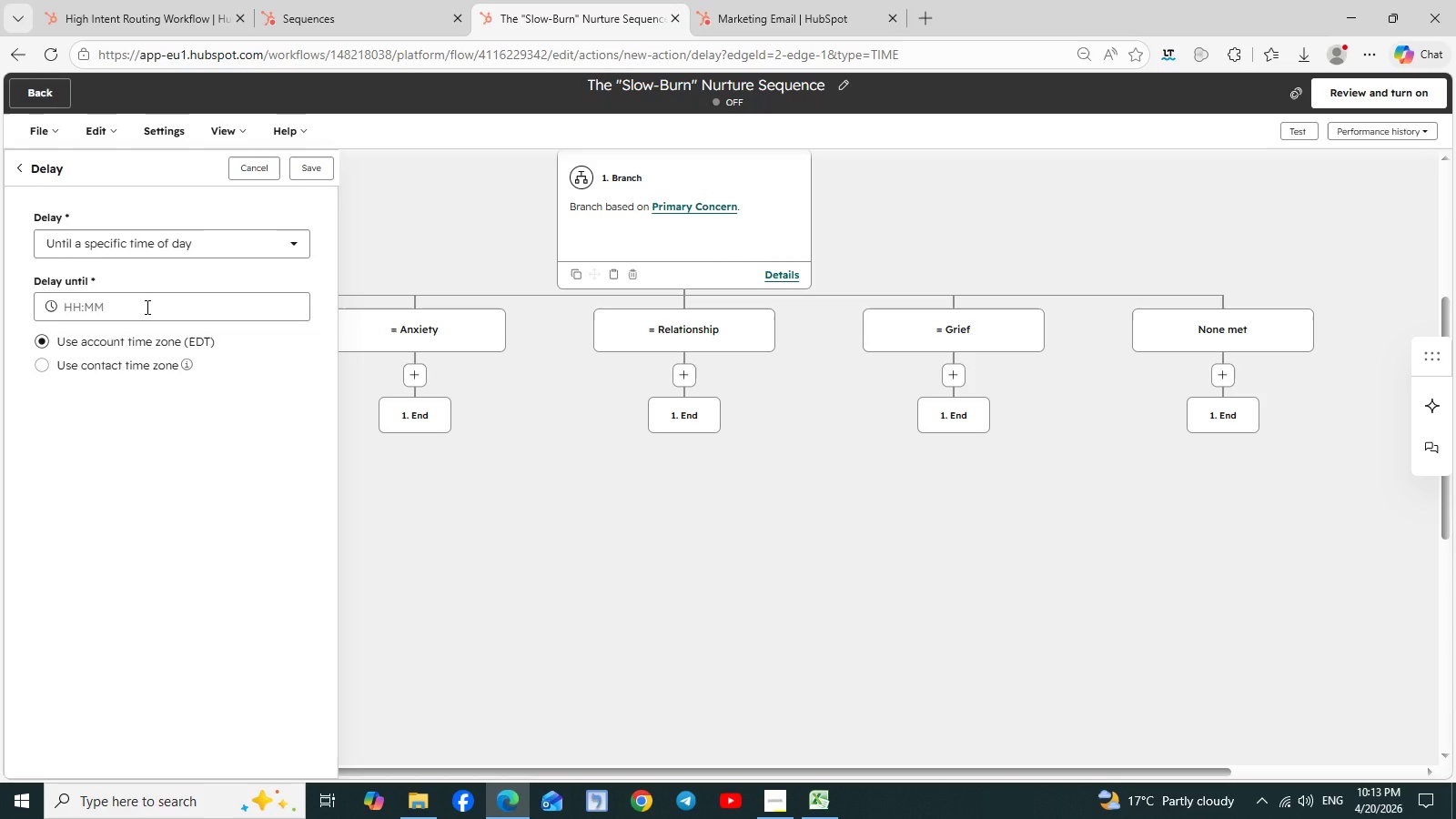 
wait(5.05)
 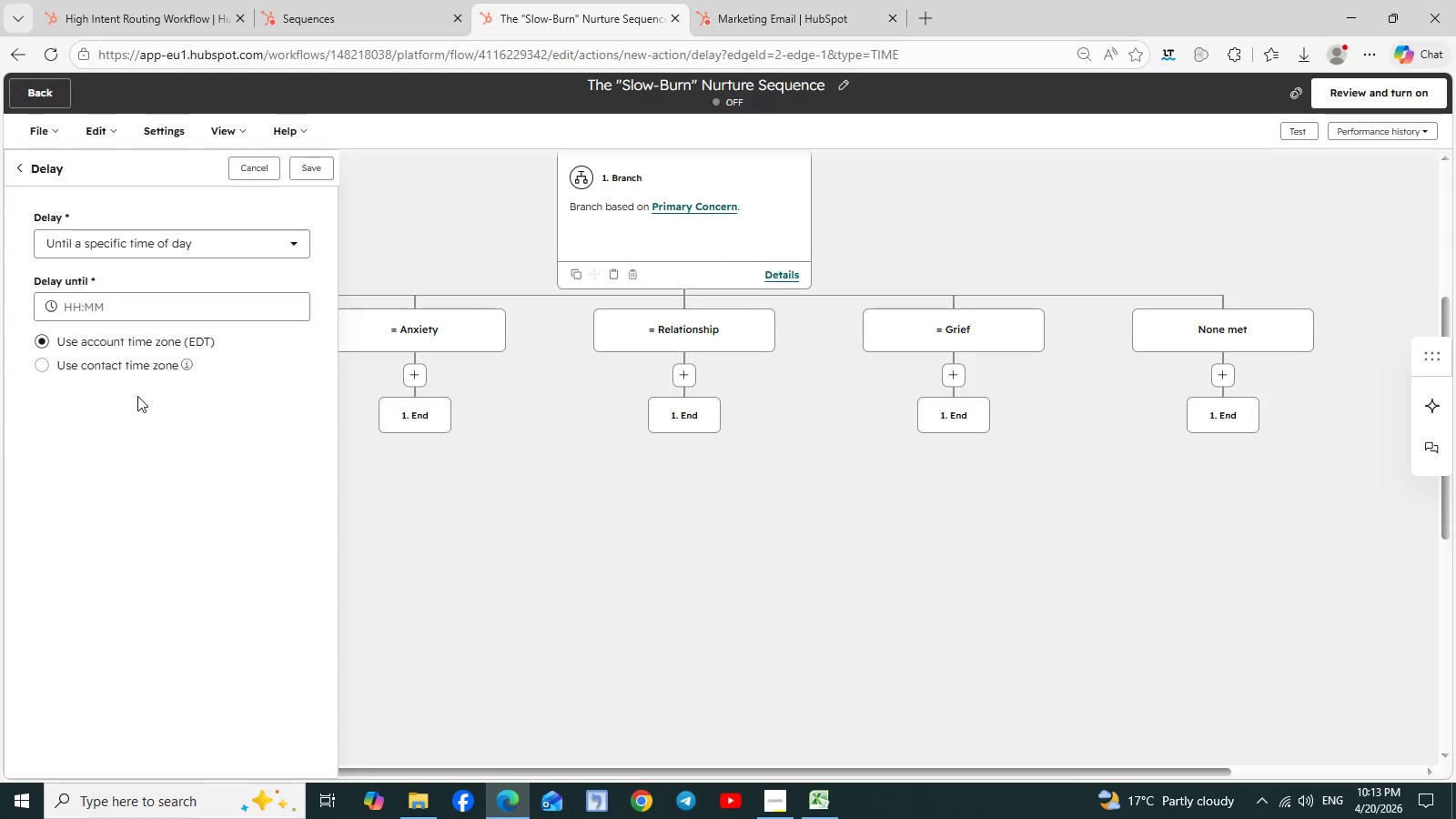 
left_click([146, 307])
 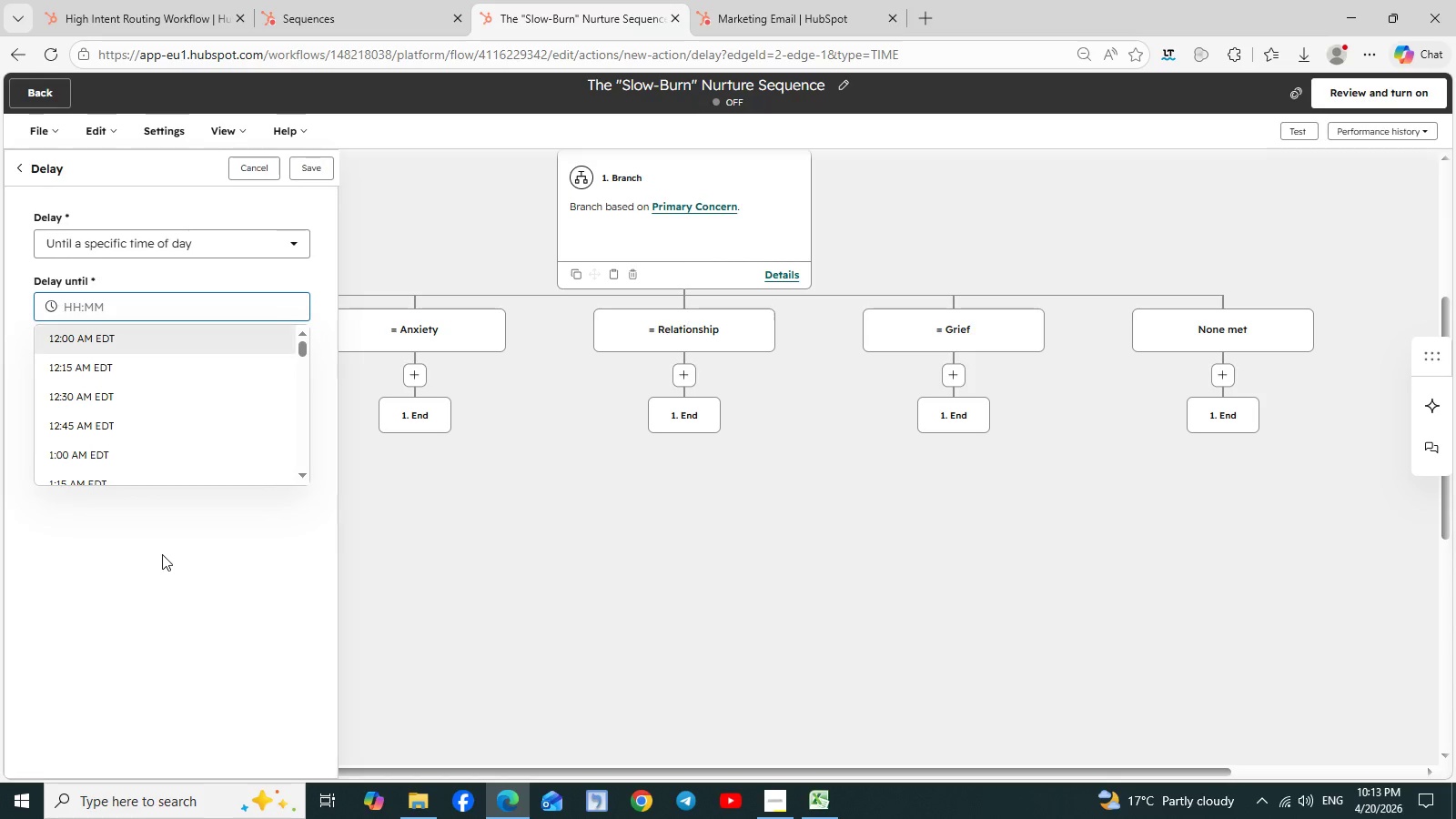 
left_click([152, 581])
 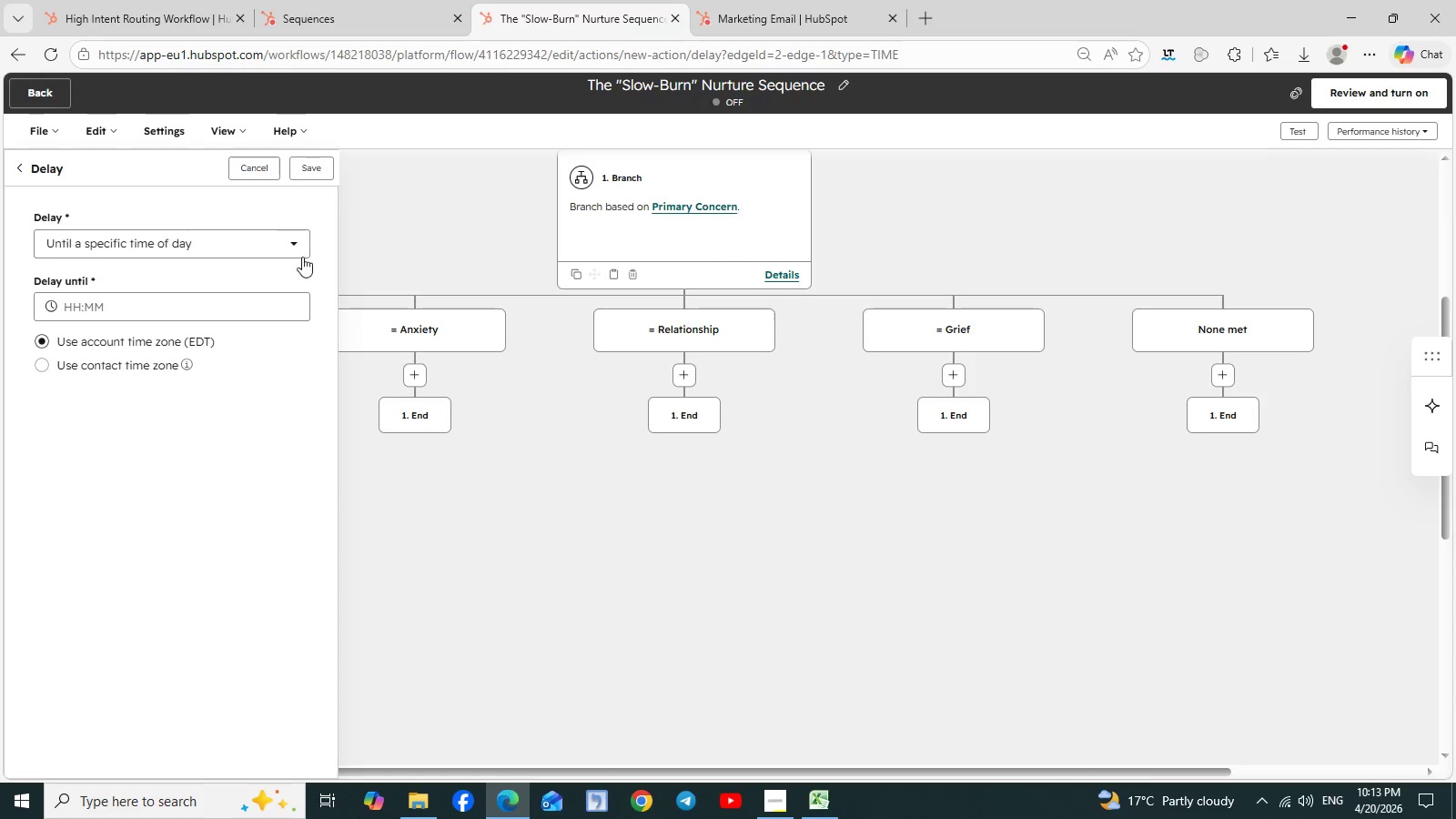 
left_click([291, 242])
 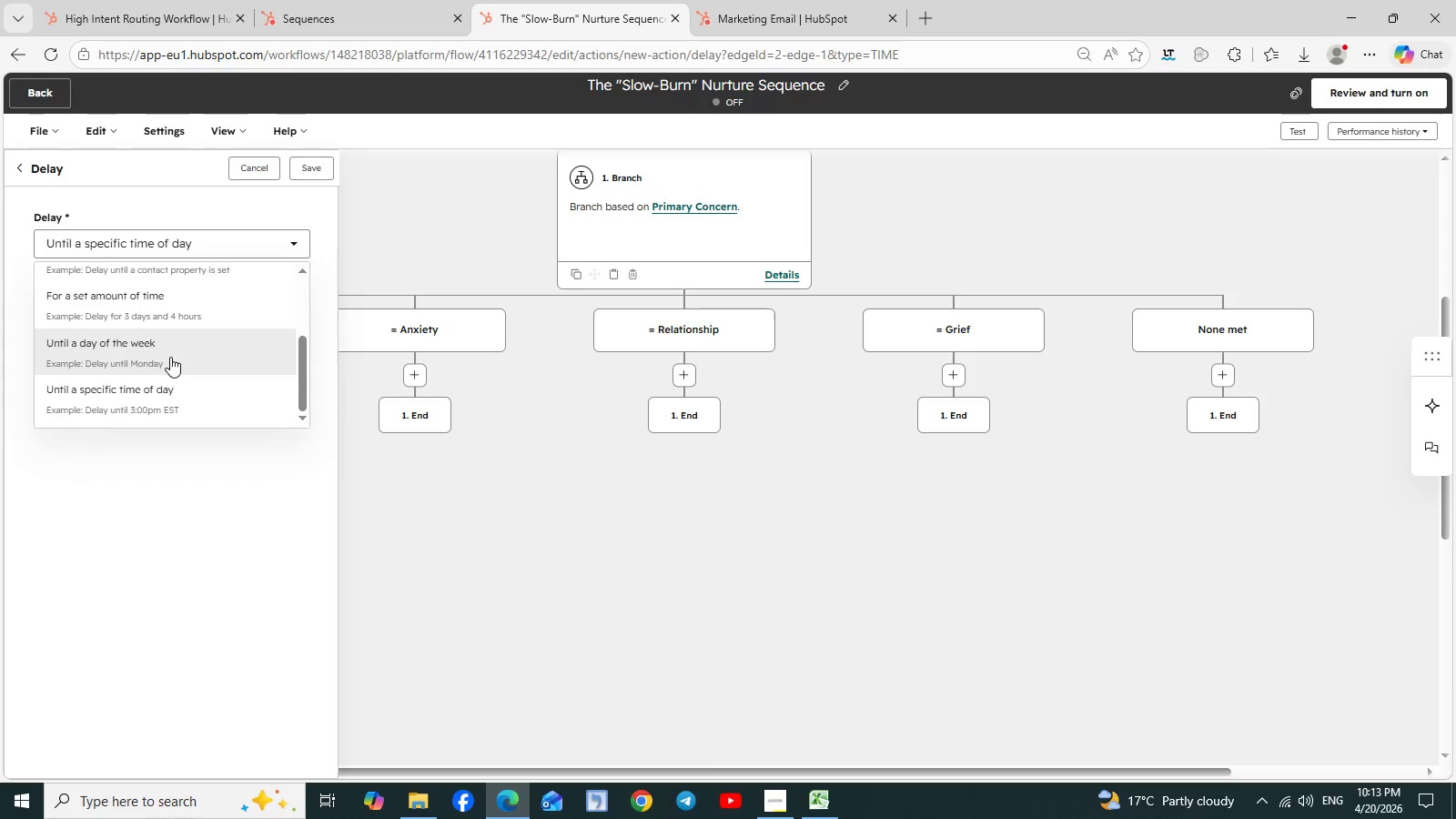 
left_click([170, 357])
 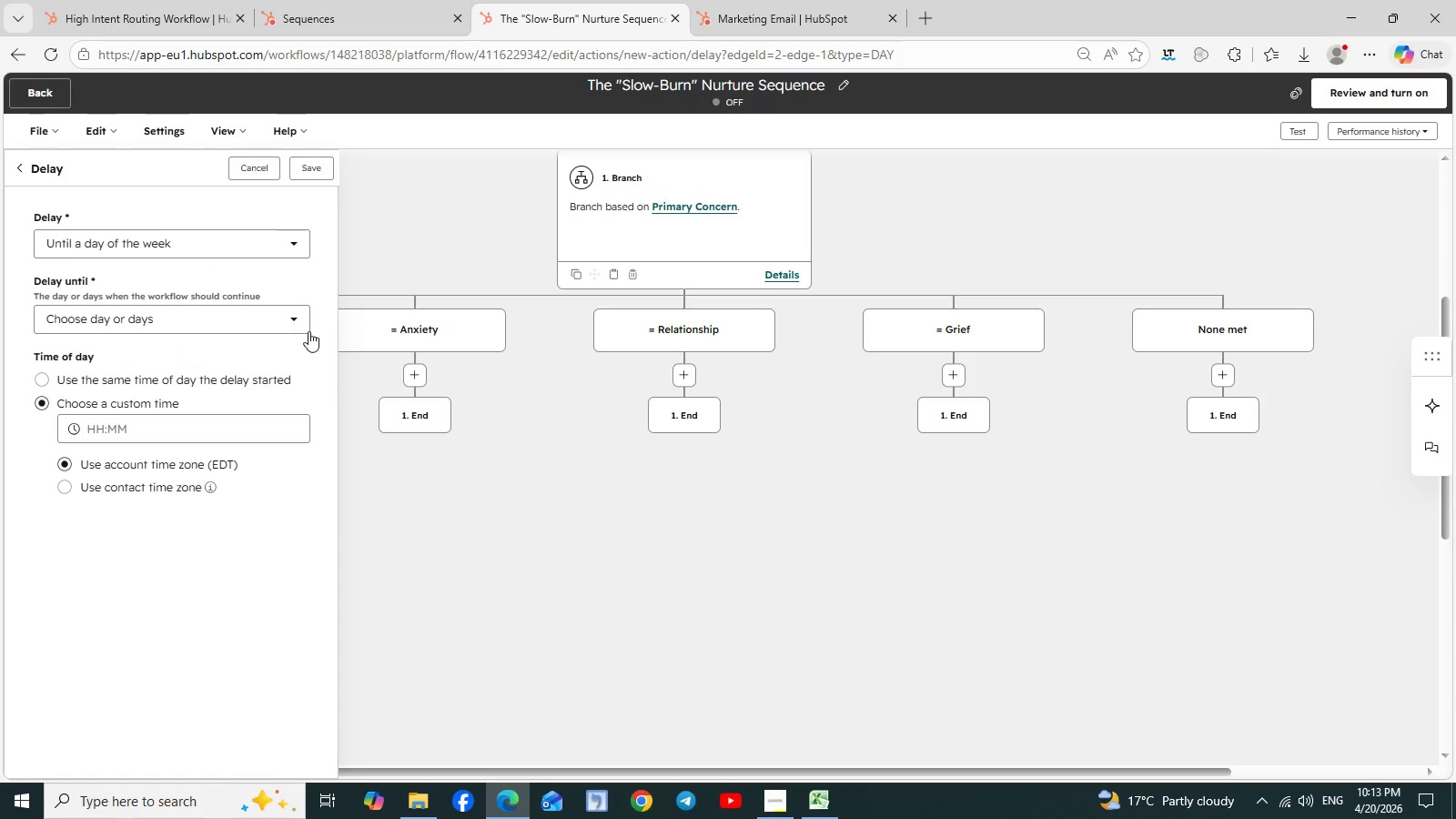 
left_click([294, 319])
 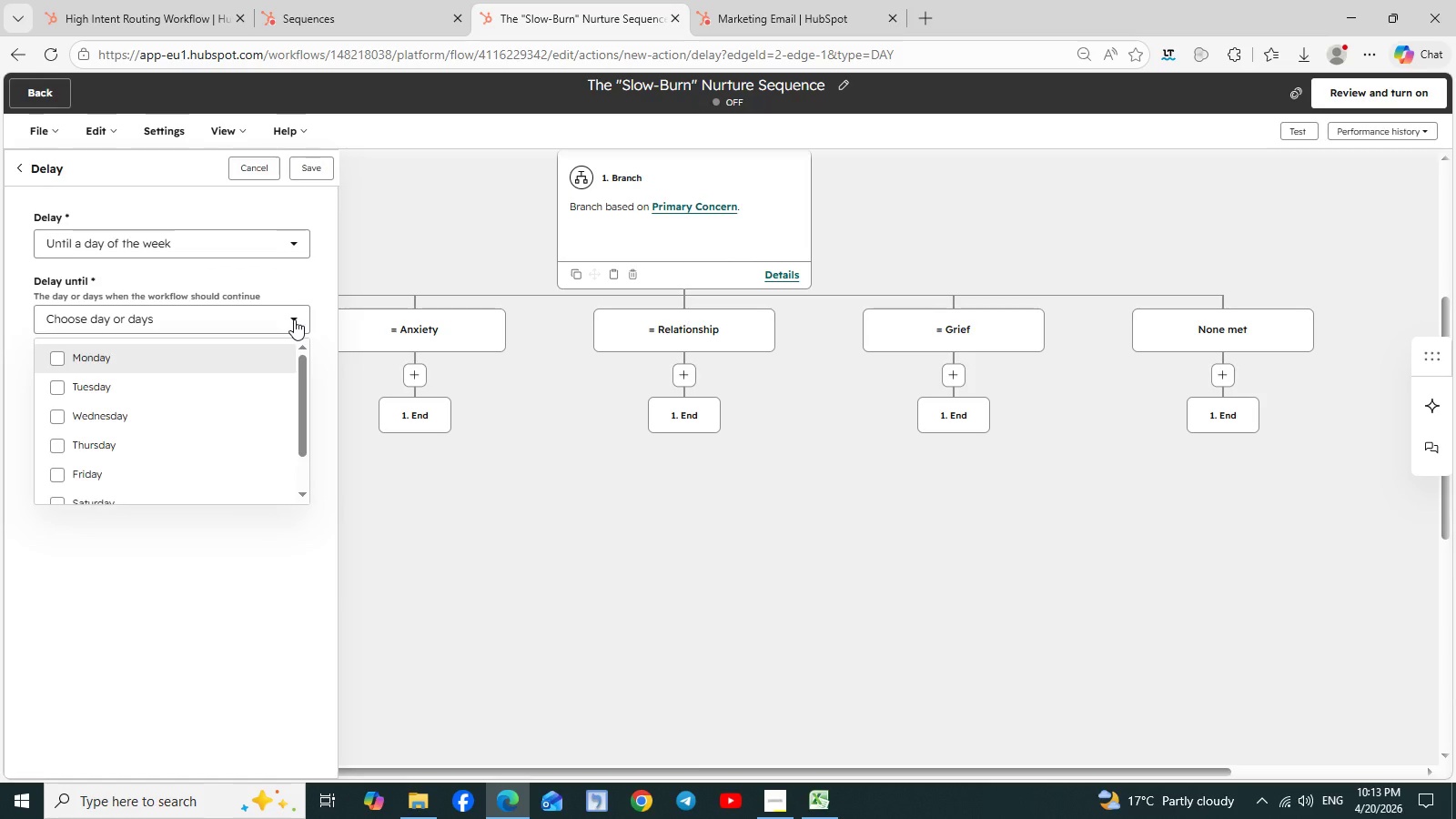 
left_click([294, 319])
 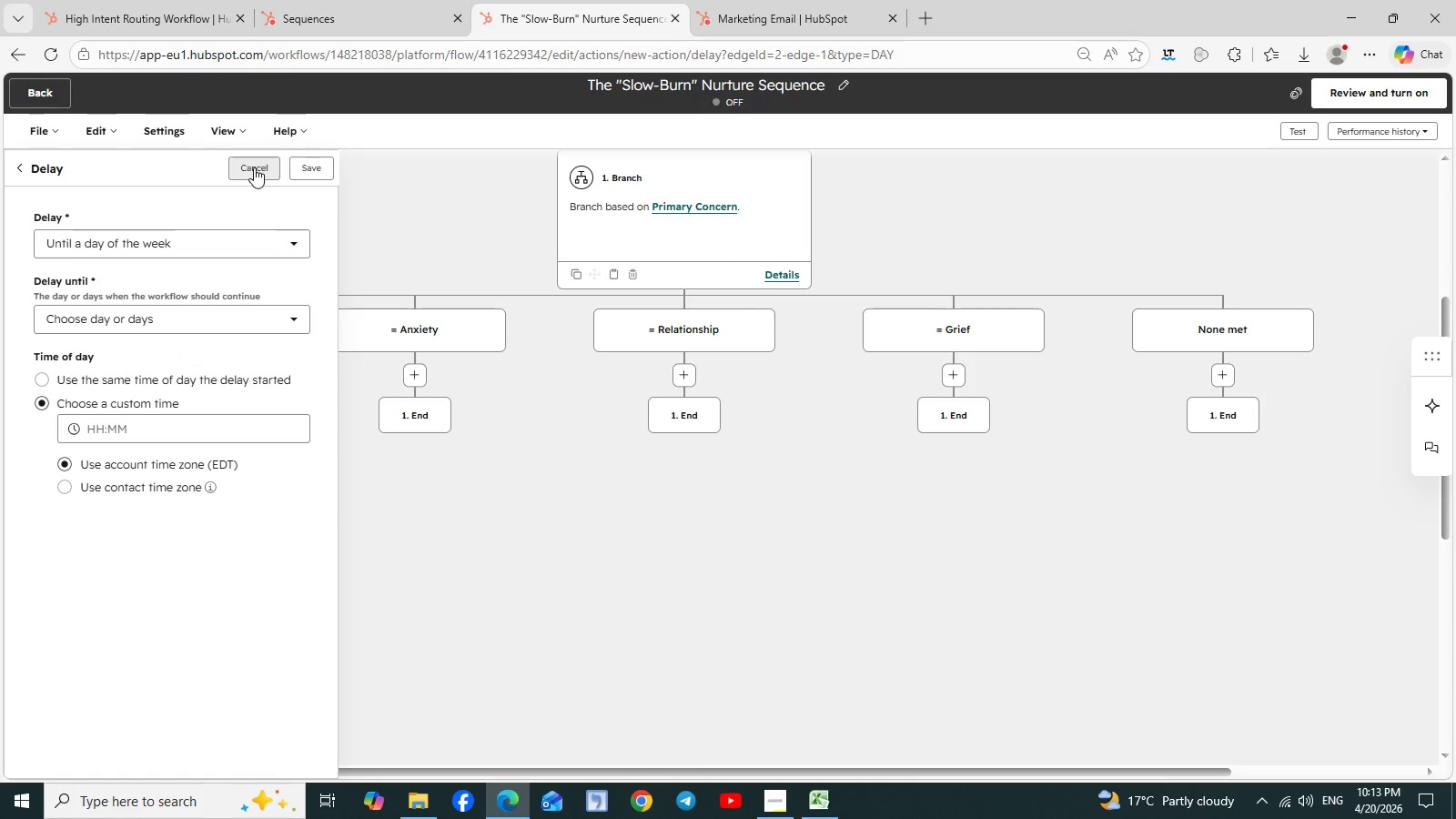 
left_click([291, 245])
 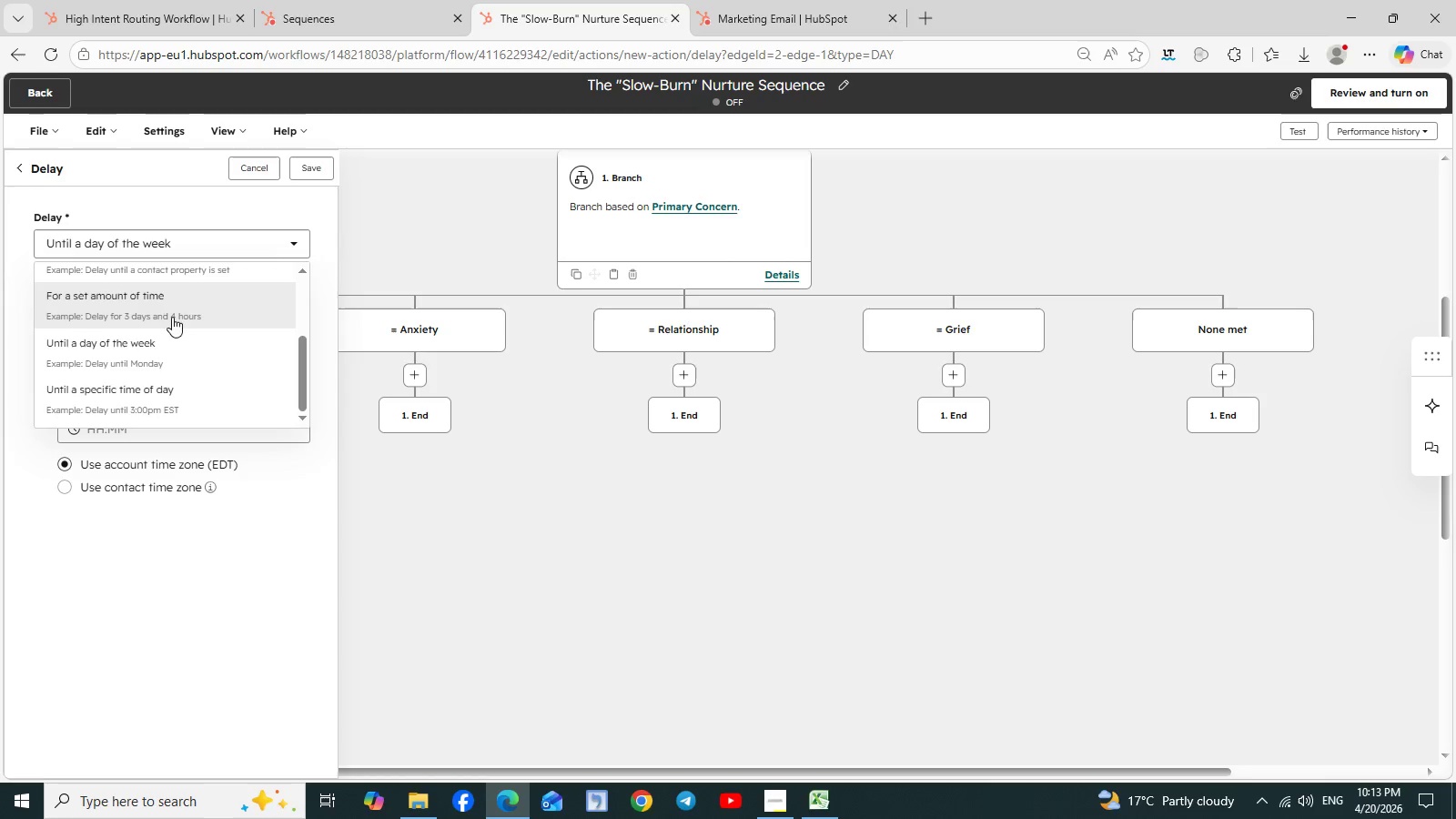 
scroll: coordinate [172, 305], scroll_direction: none, amount: 0.0
 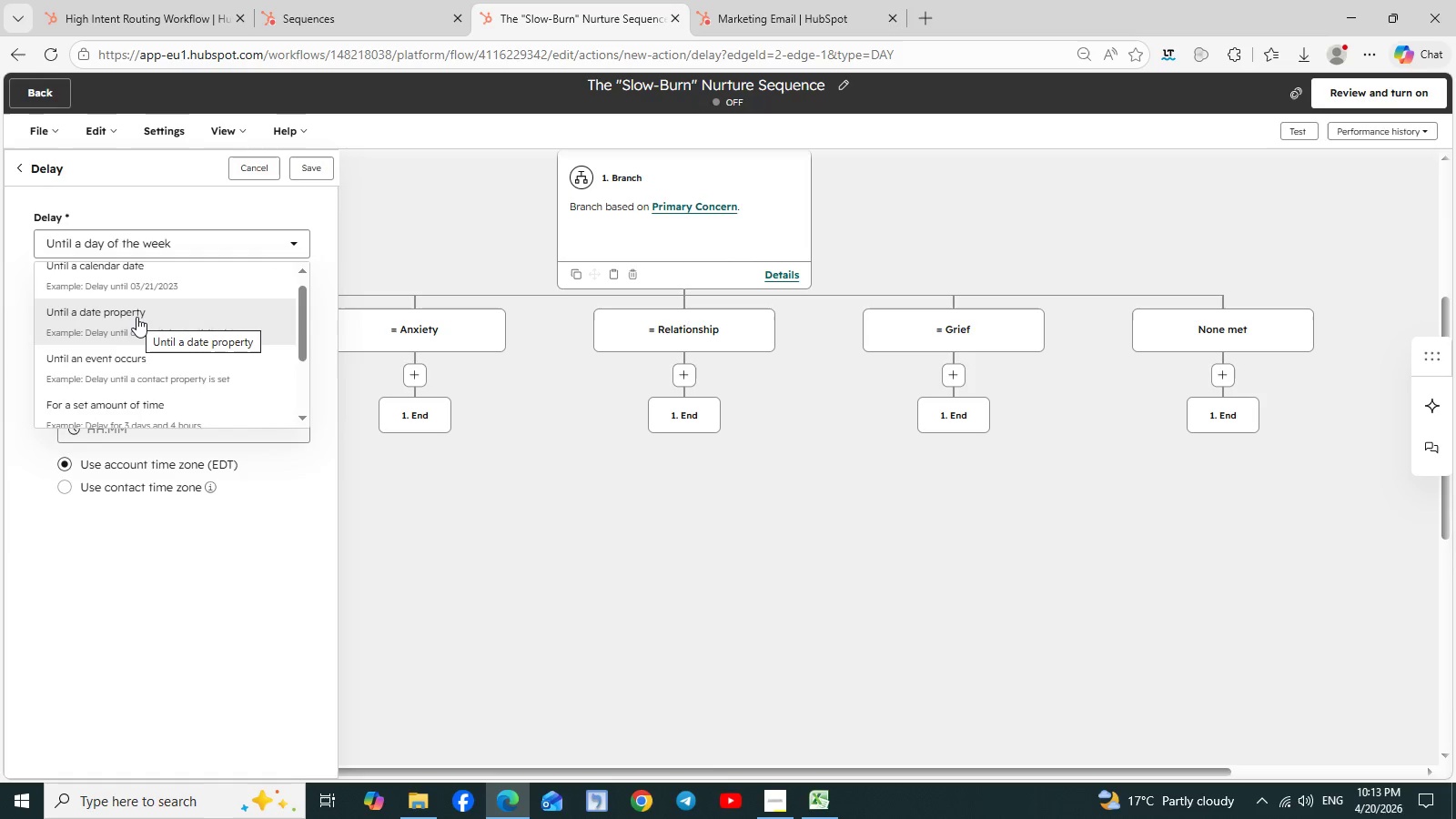 
left_click([136, 317])
 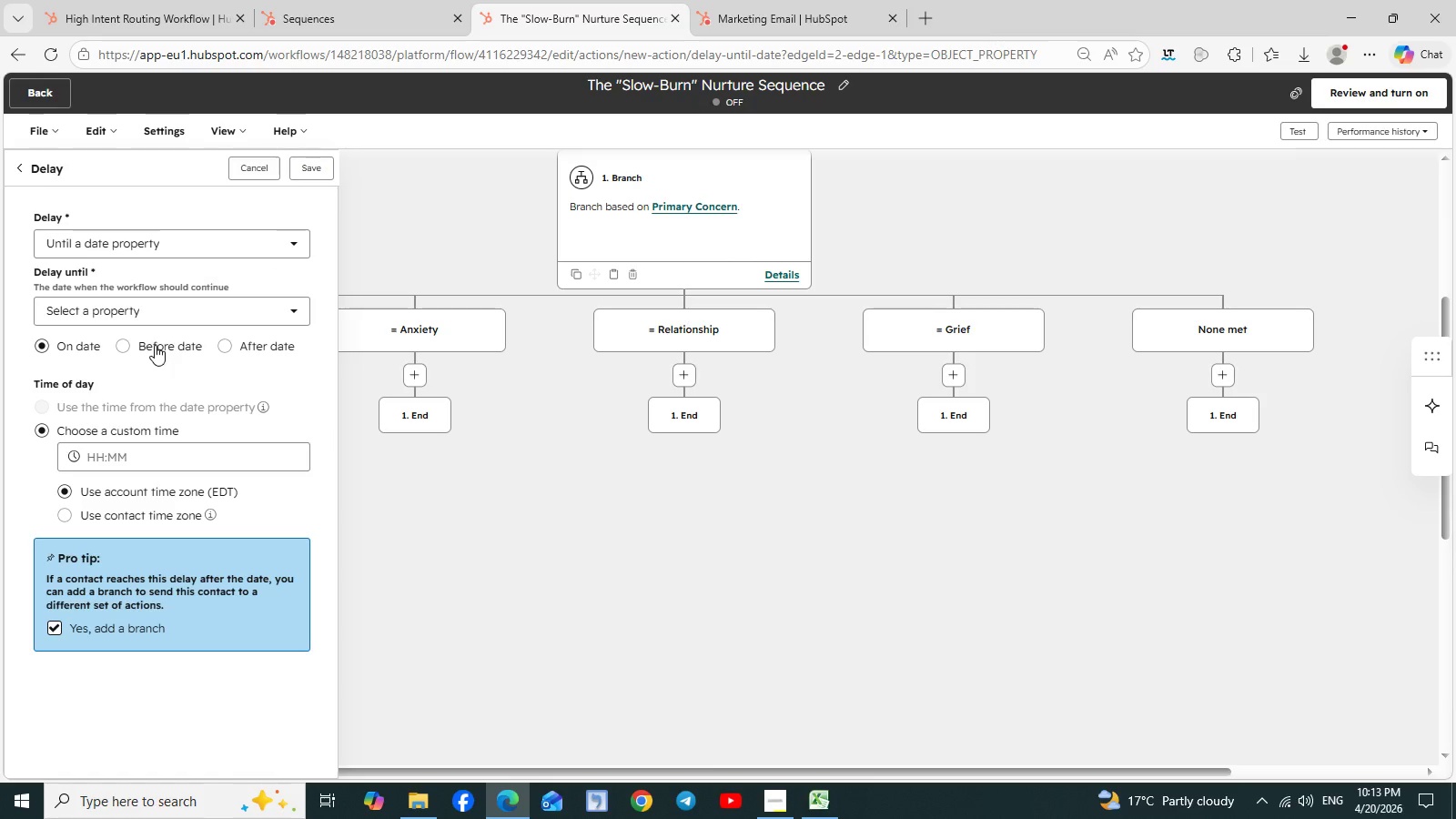 
wait(5.34)
 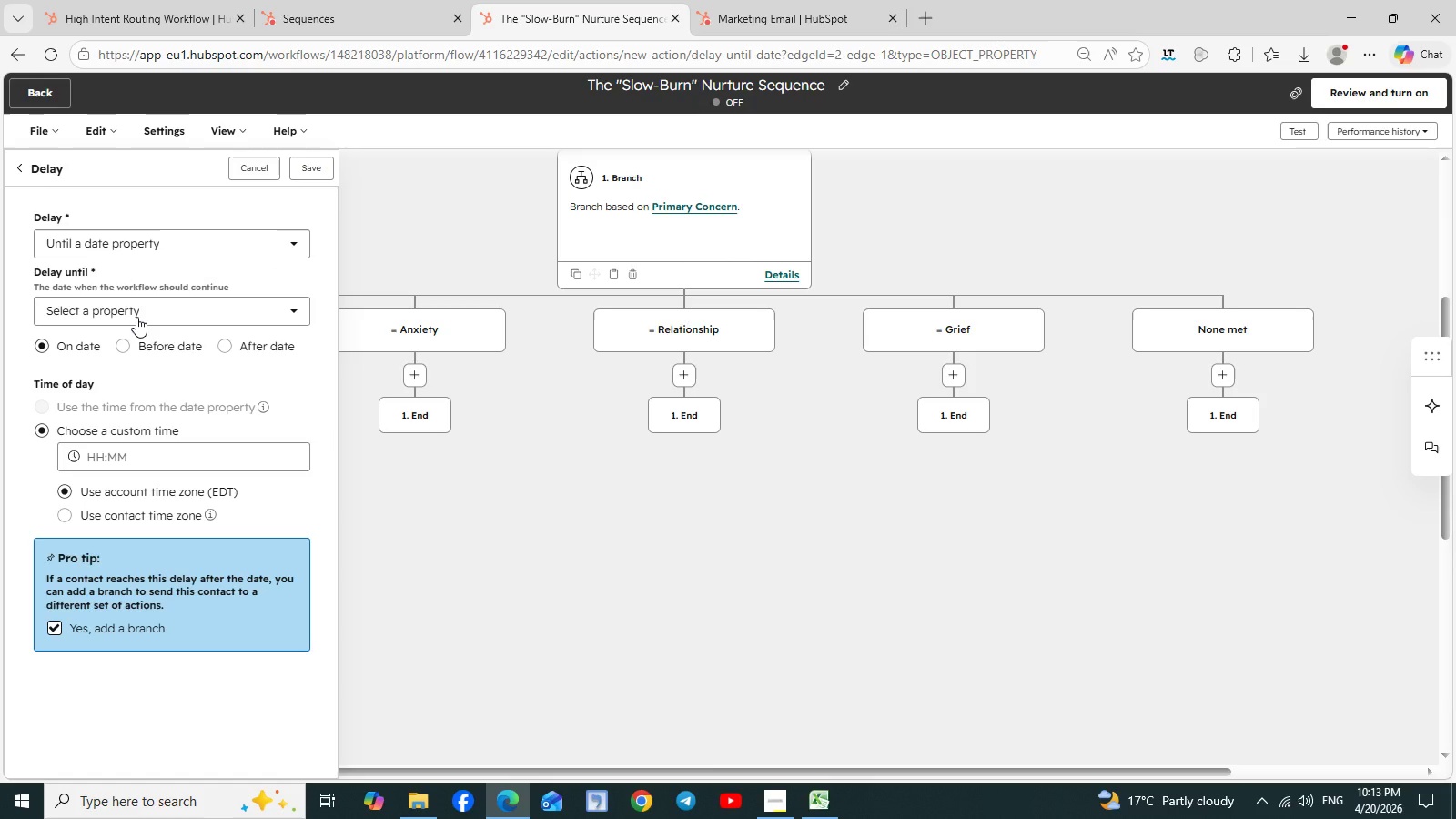 
left_click([295, 305])
 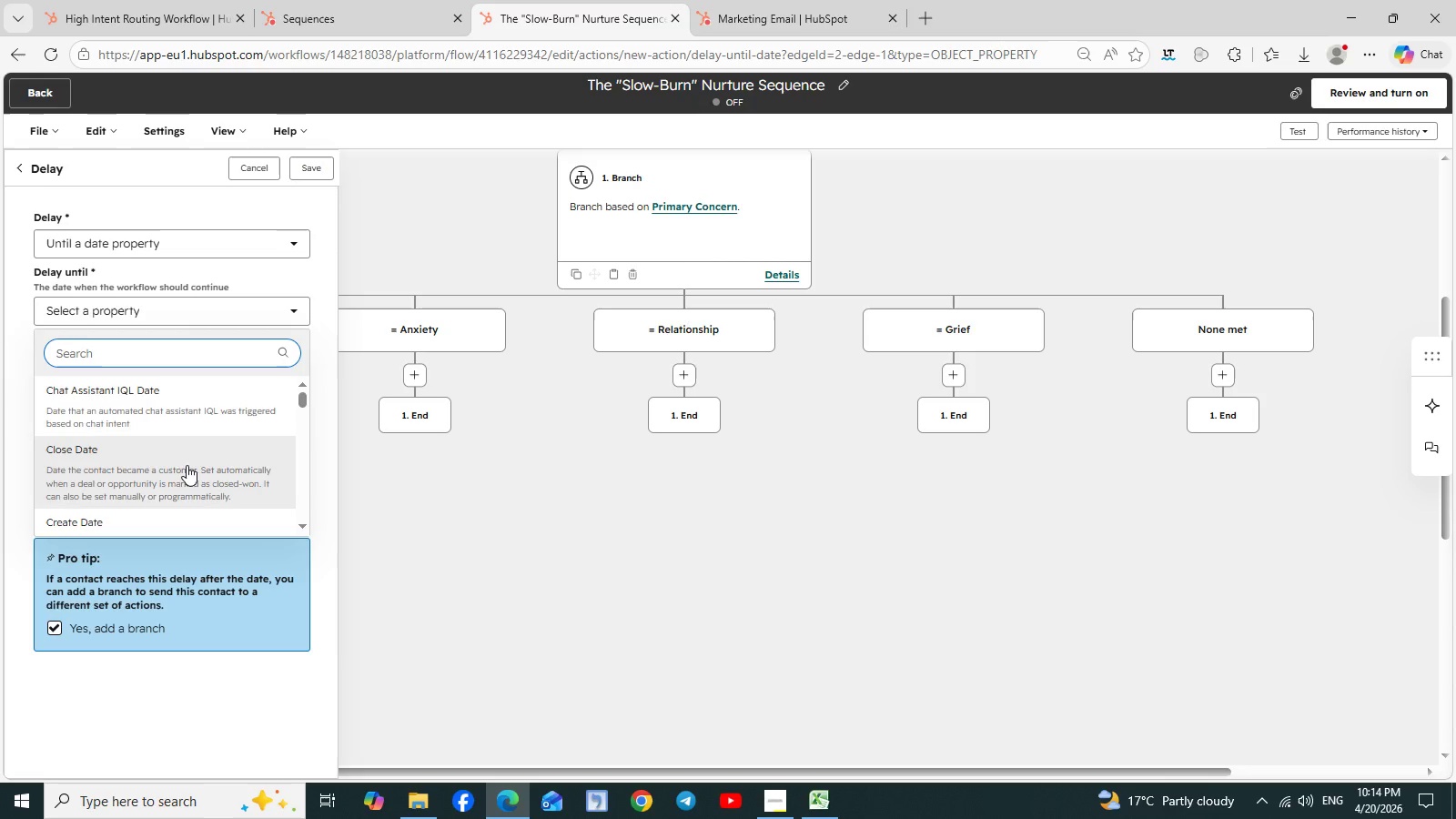 
left_click([323, 275])
 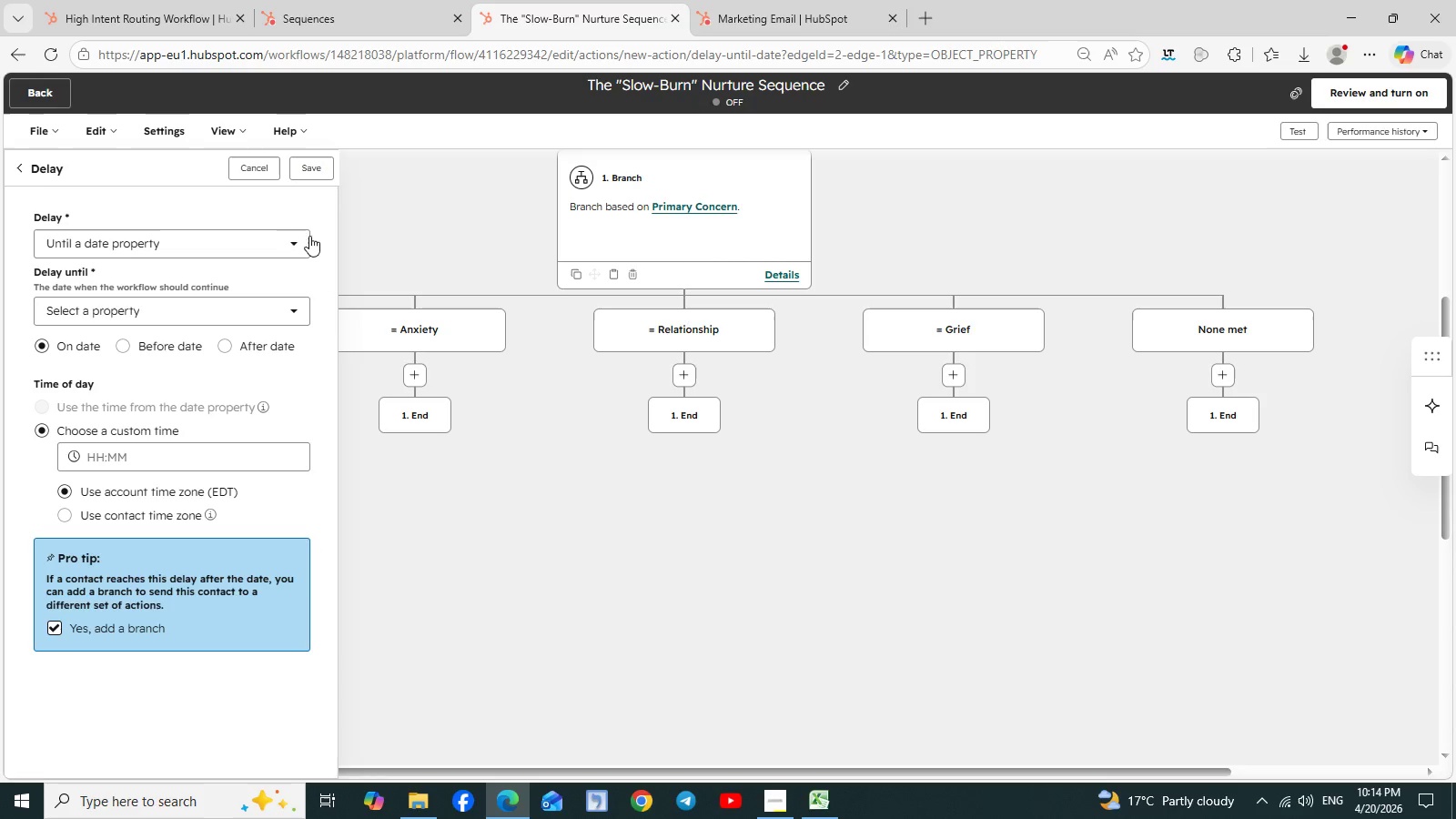 
left_click([295, 241])
 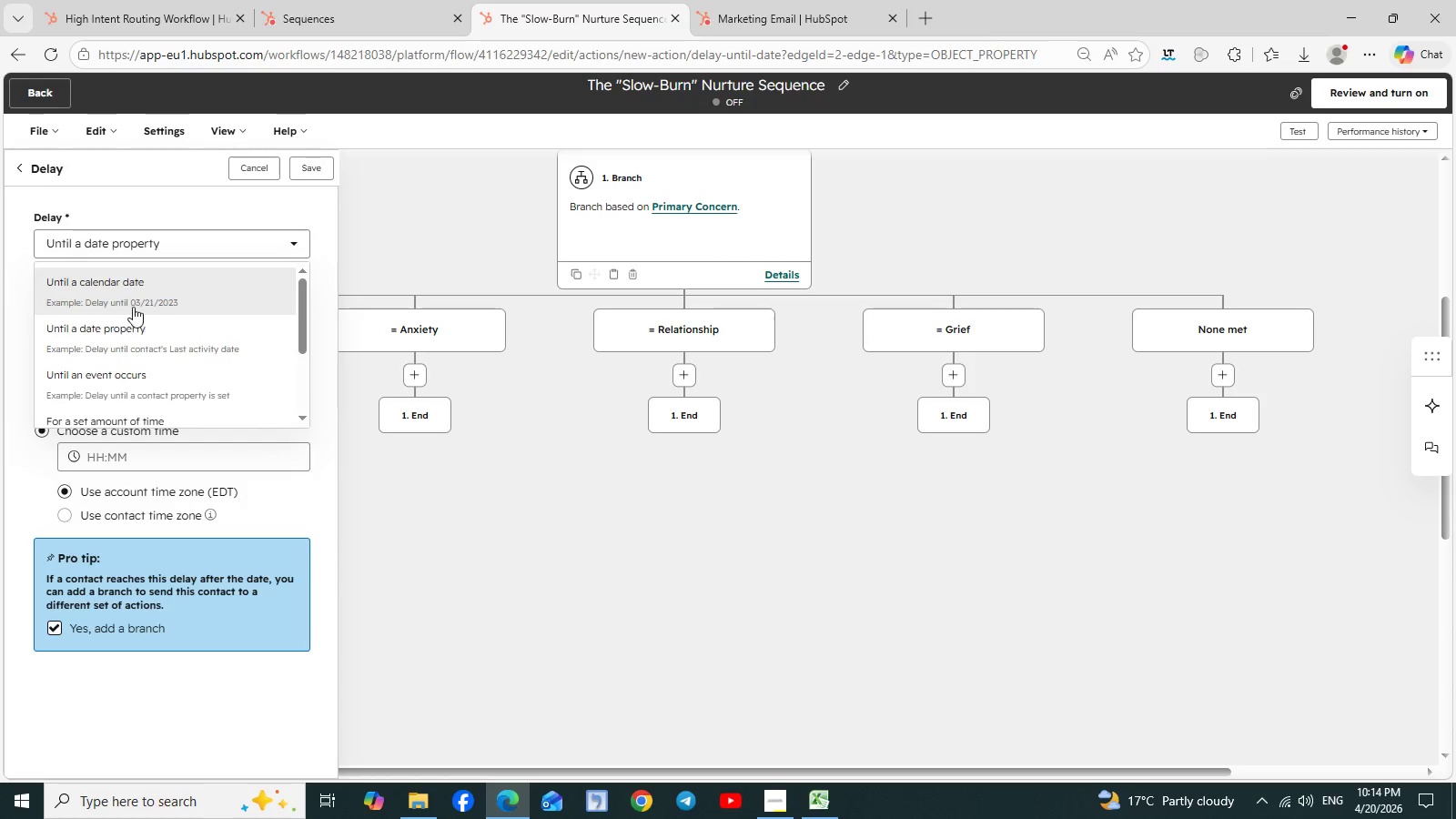 
scroll: coordinate [126, 305], scroll_direction: up, amount: 1.0
 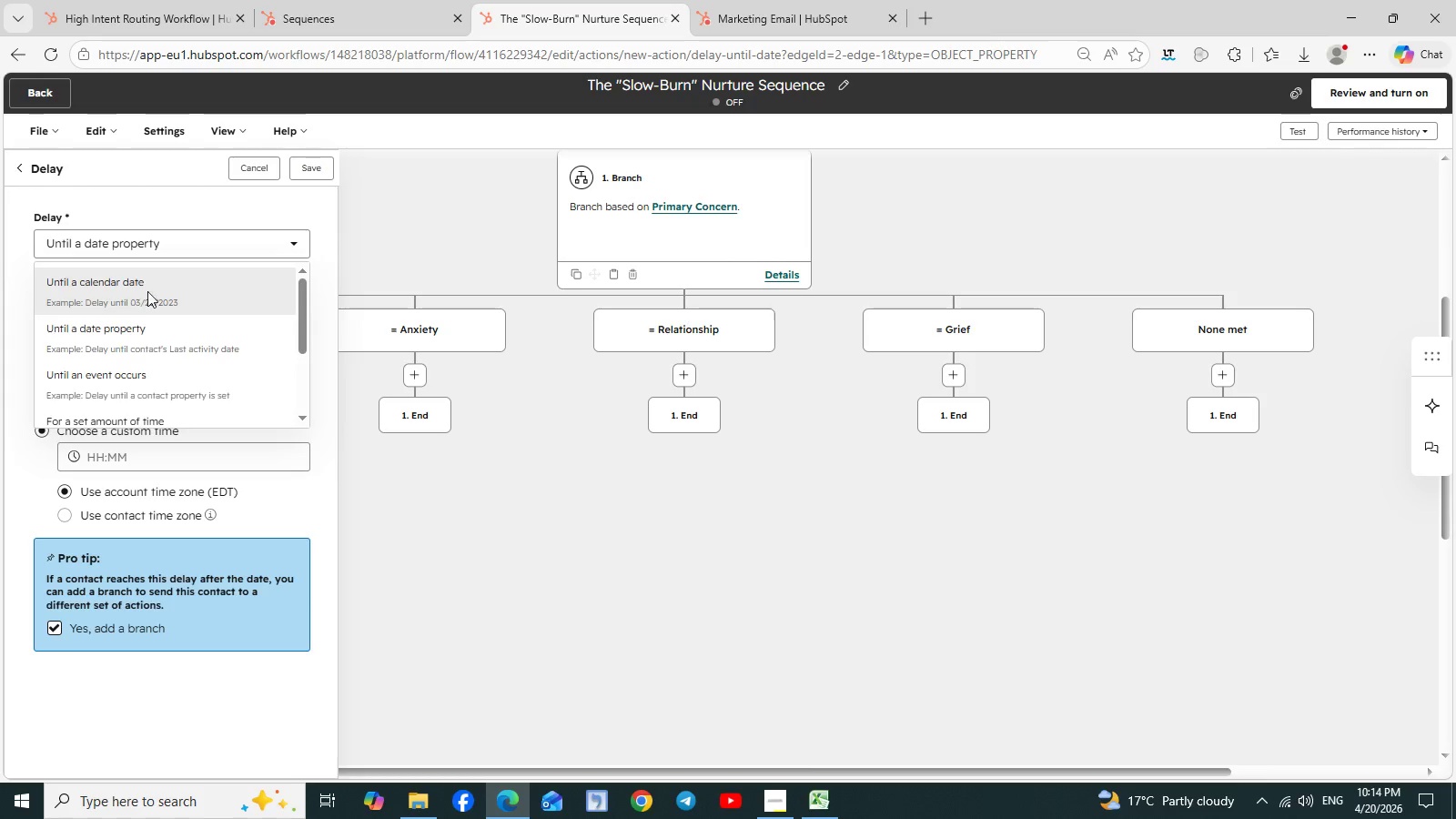 
left_click([147, 291])
 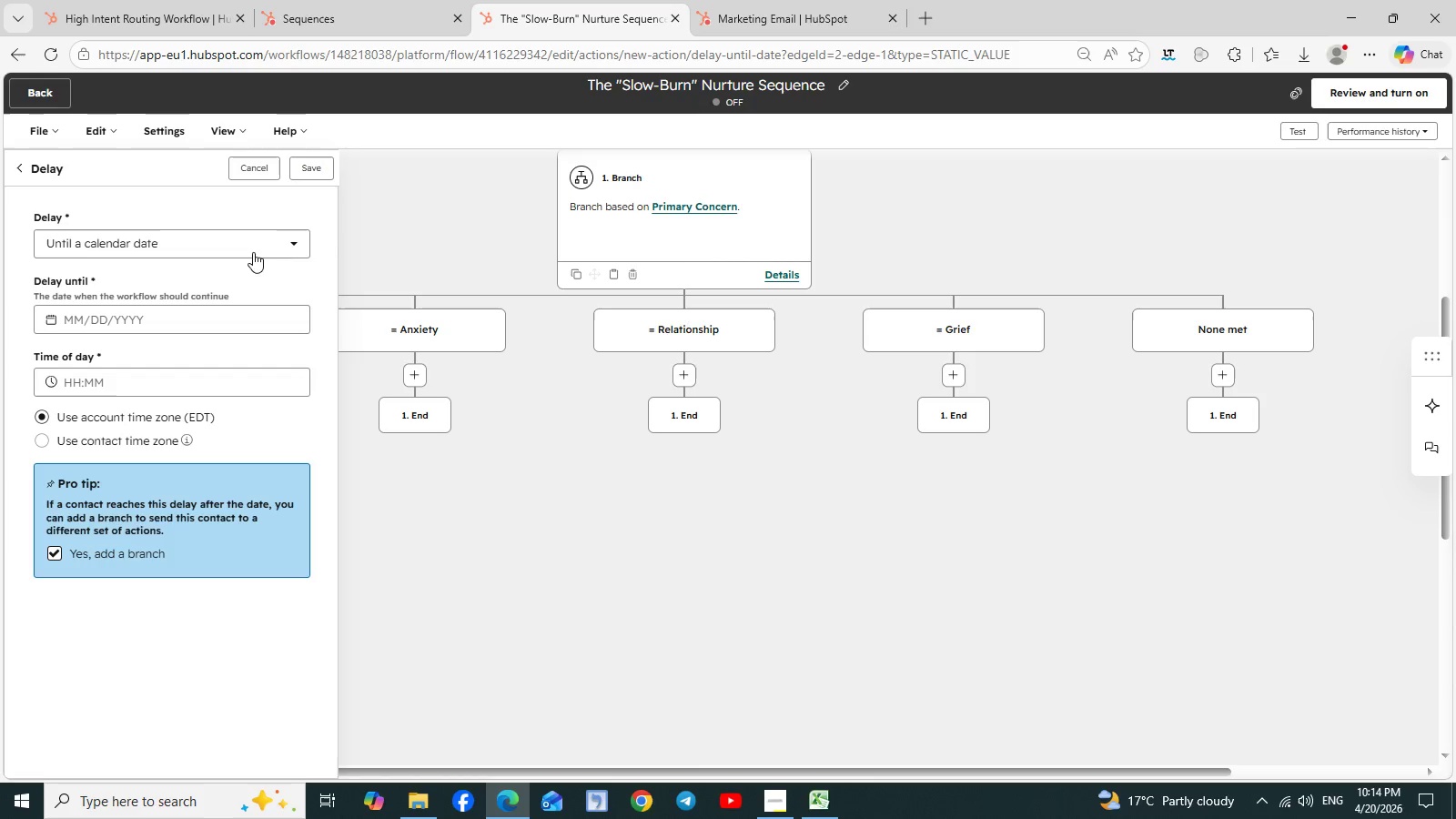 
left_click([287, 244])
 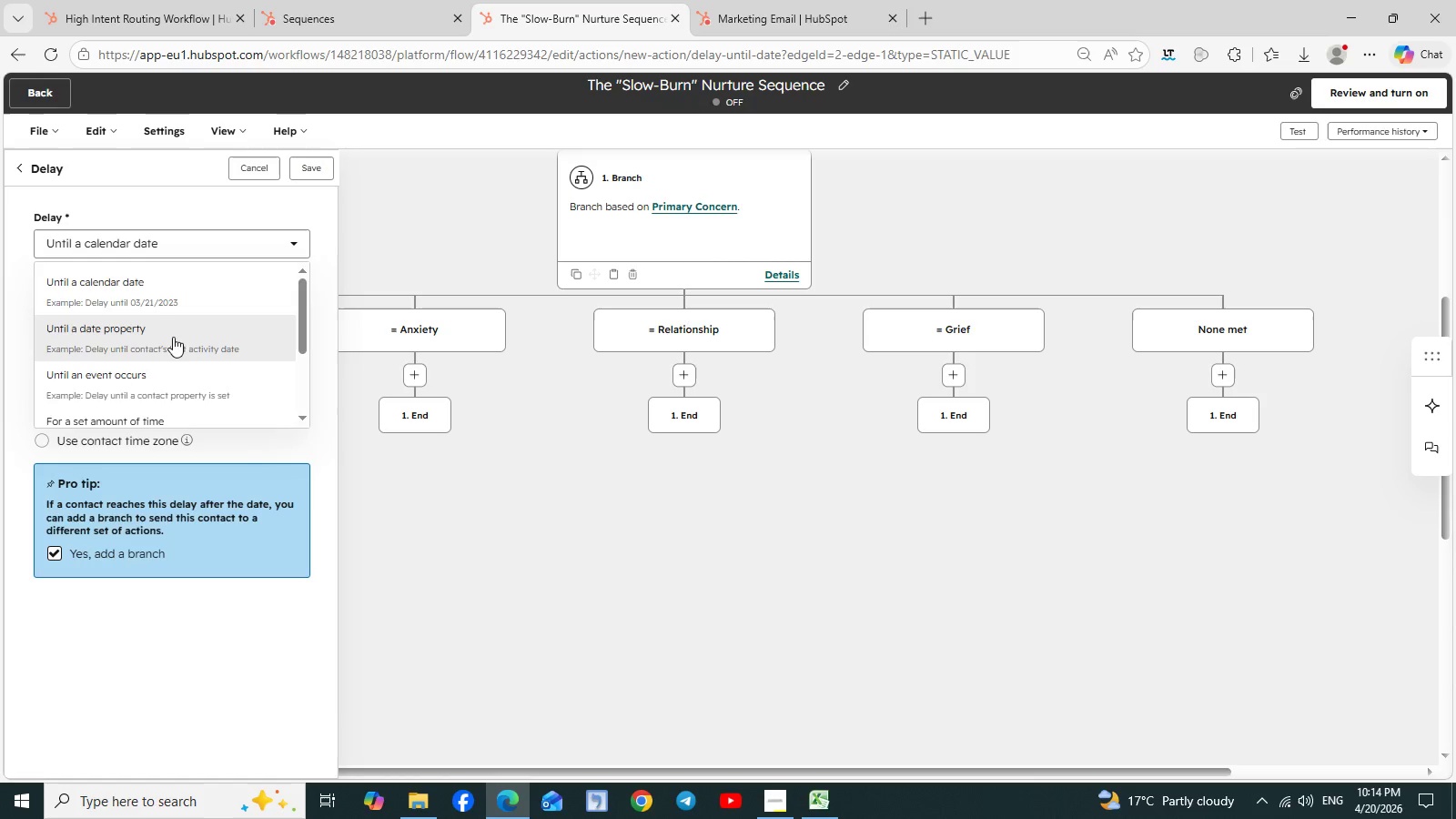 
mouse_move([167, 374])
 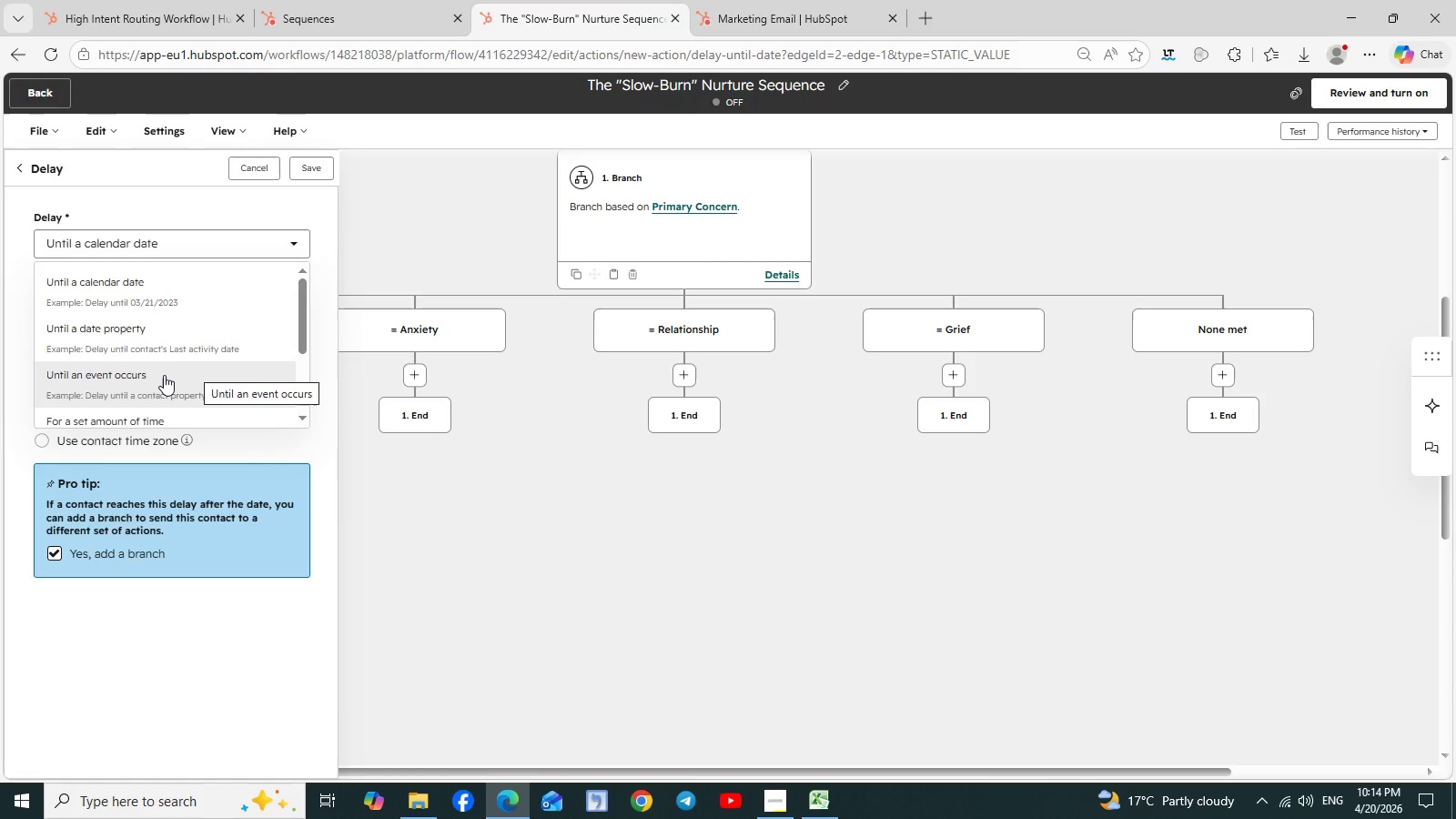 
left_click([162, 375])
 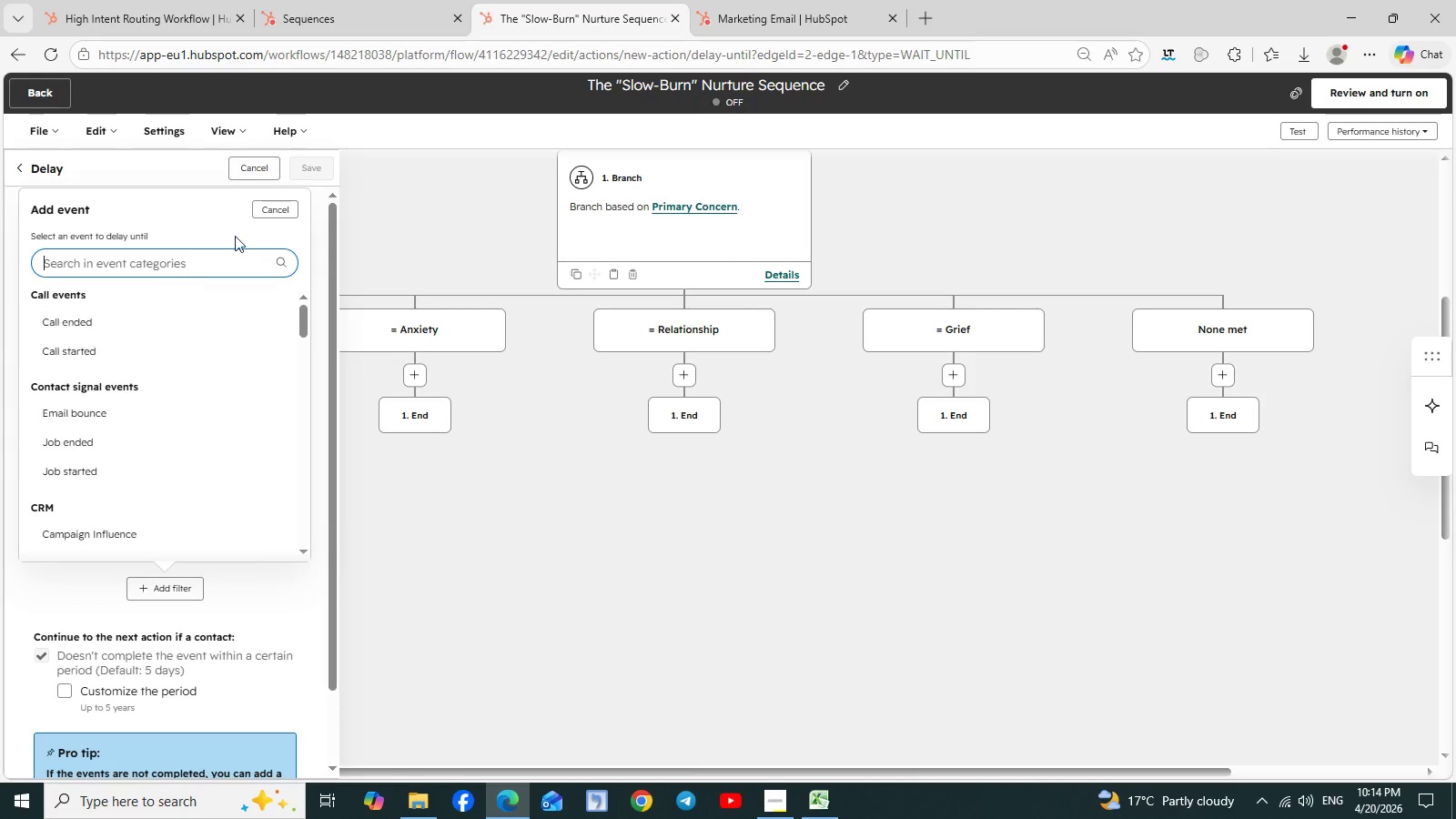 
left_click([274, 206])
 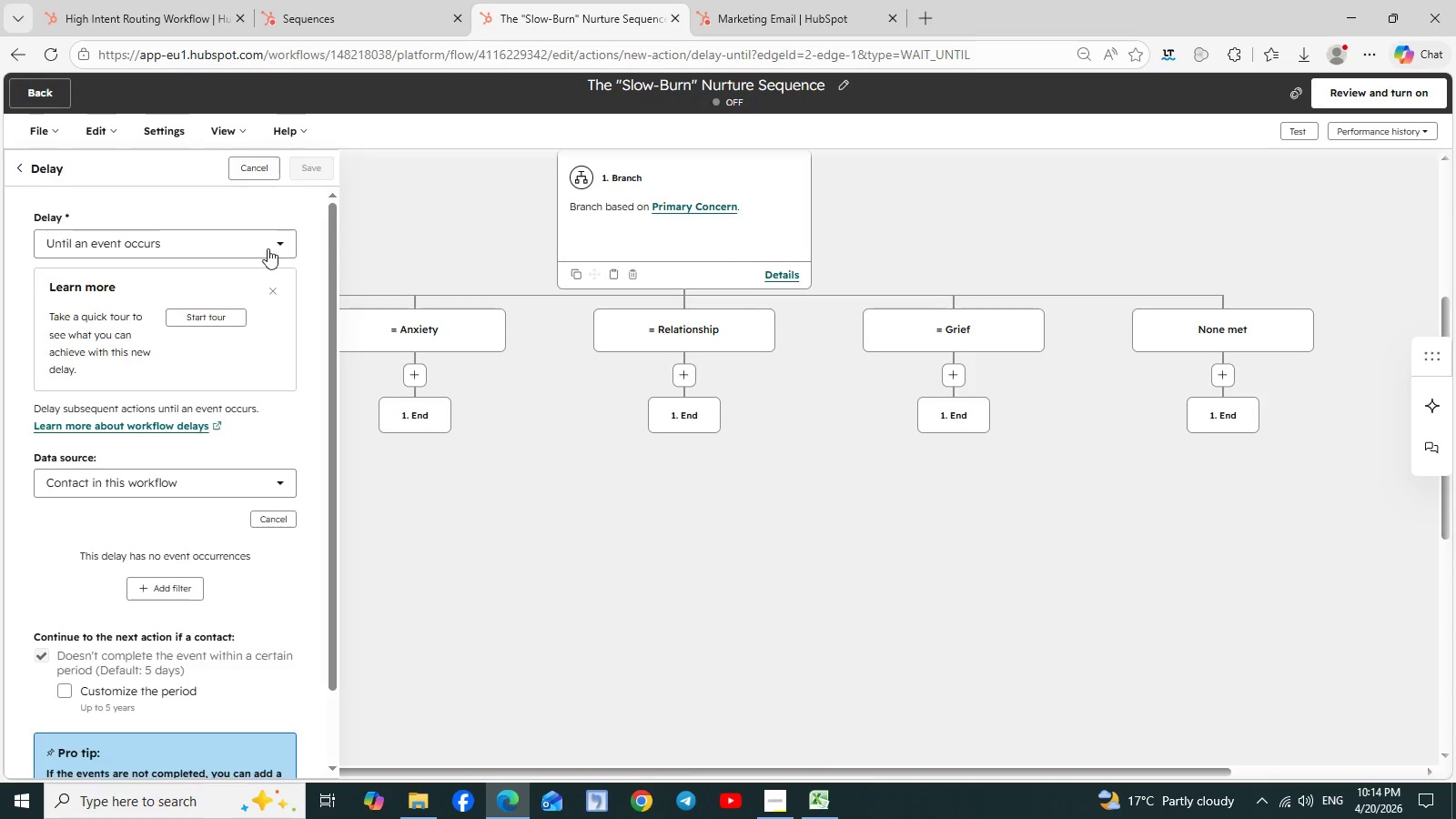 
left_click([268, 248])
 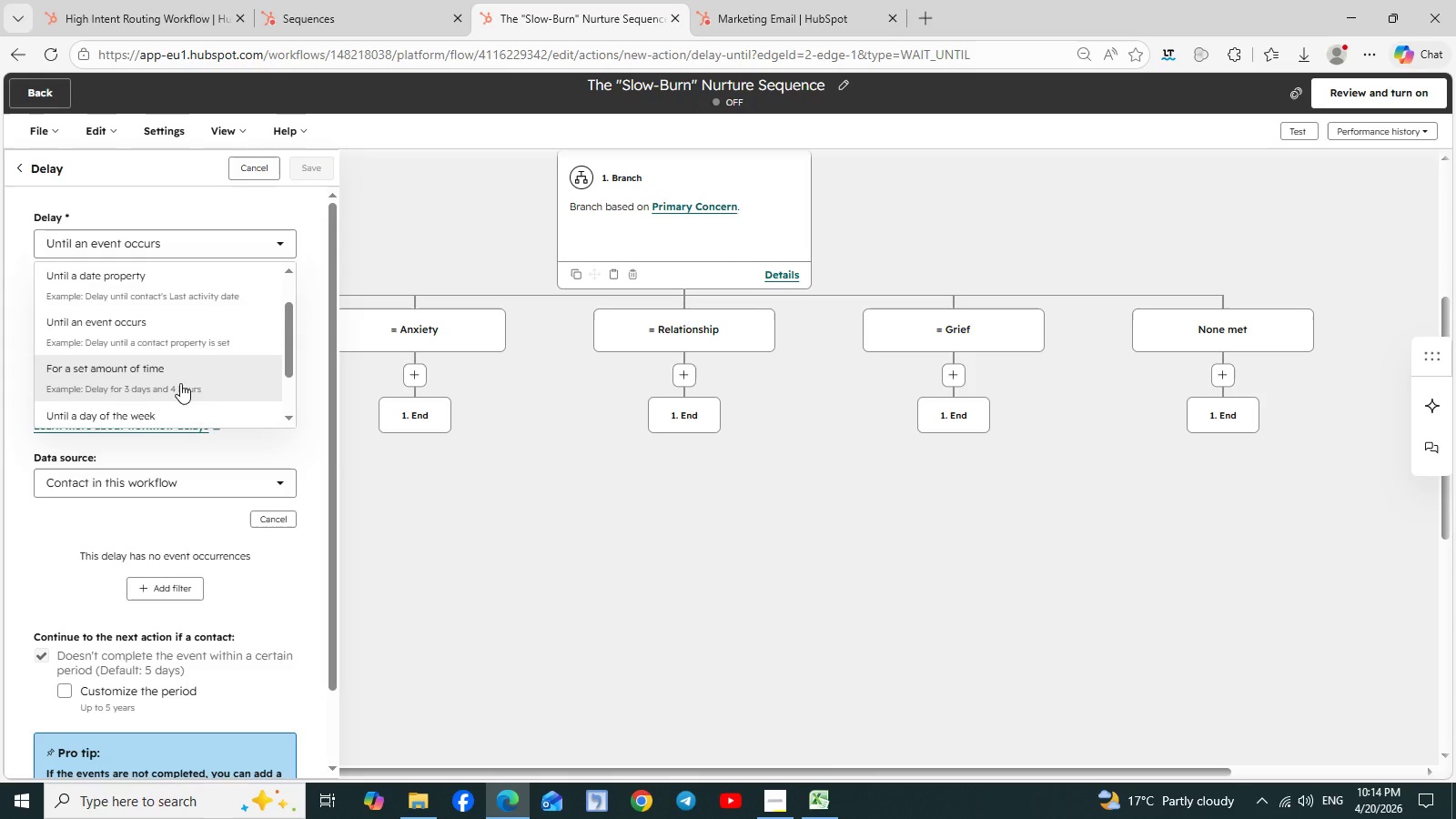 
scroll: coordinate [157, 399], scroll_direction: none, amount: 0.0
 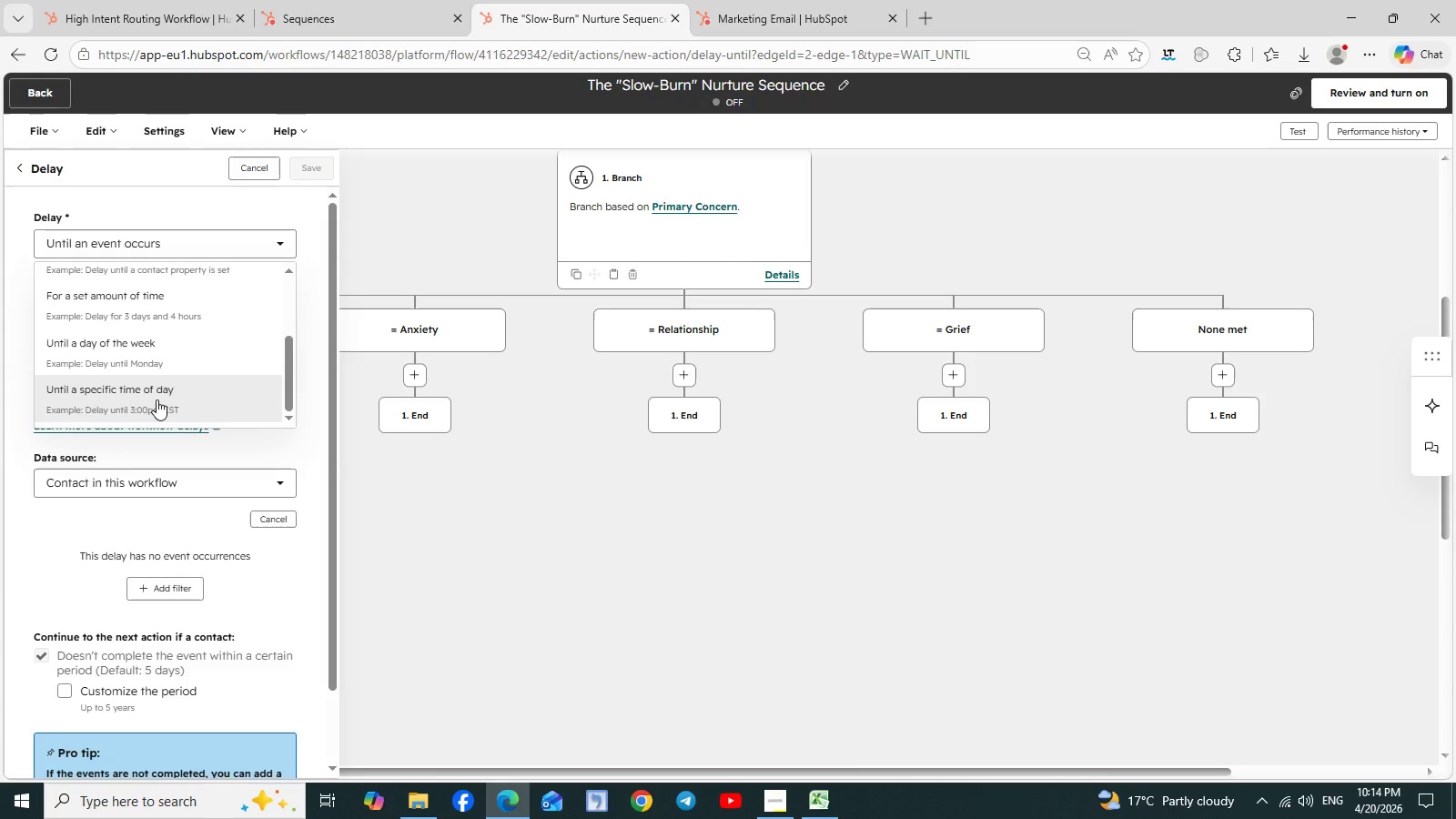 
scroll: coordinate [157, 399], scroll_direction: down, amount: 1.0
 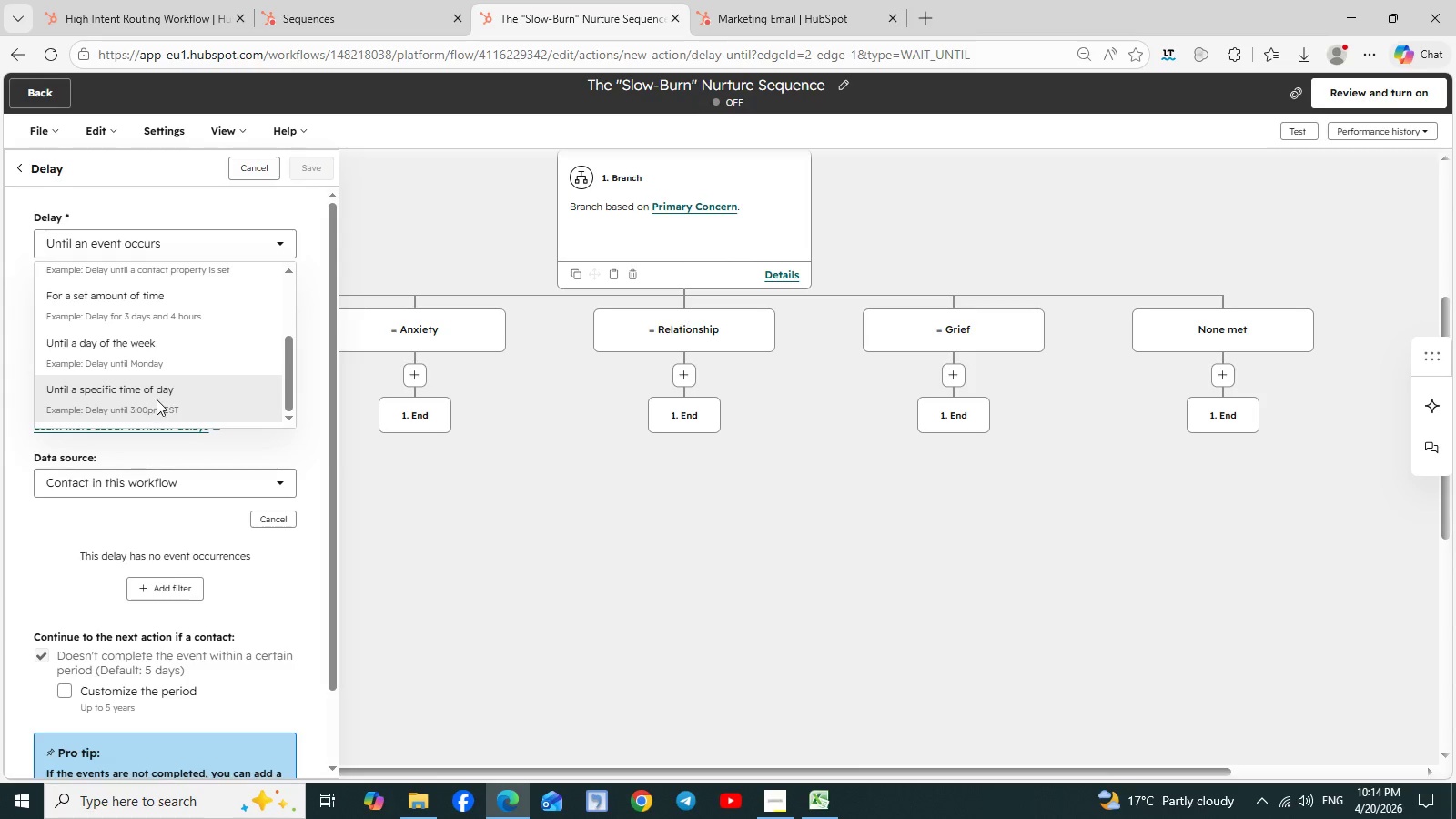 
left_click([157, 399])
 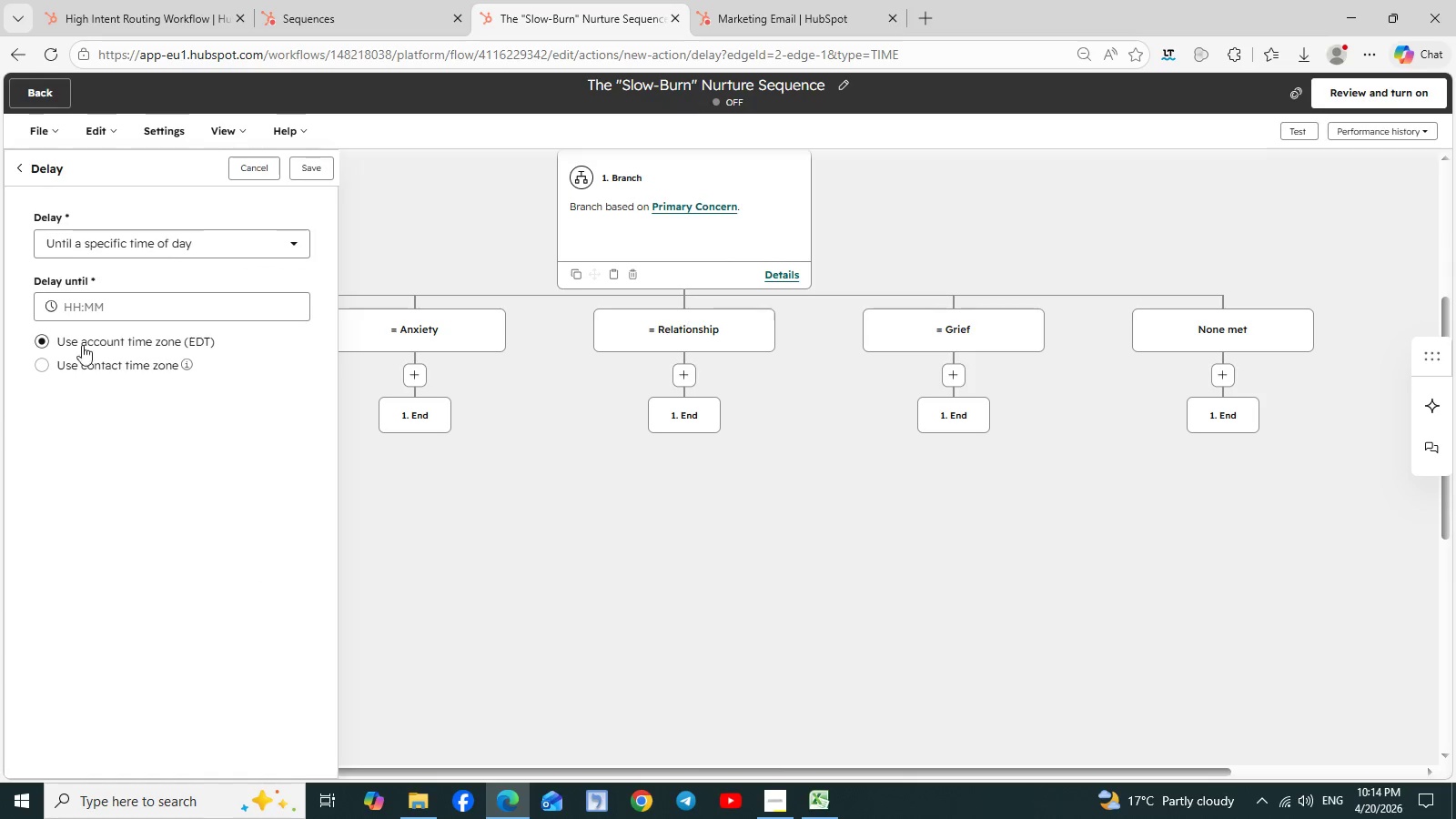 
left_click([127, 298])
 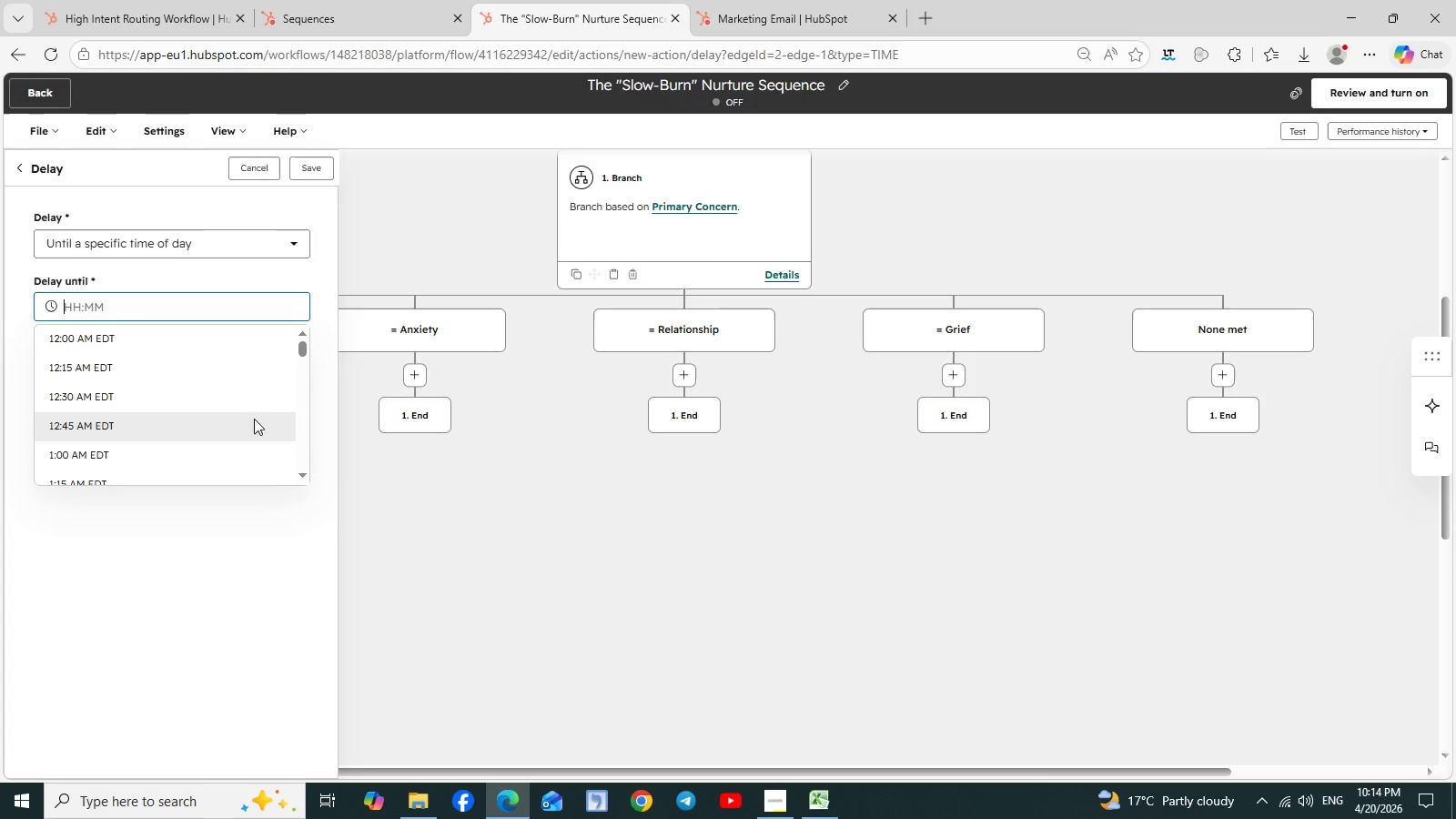 
left_click([225, 573])
 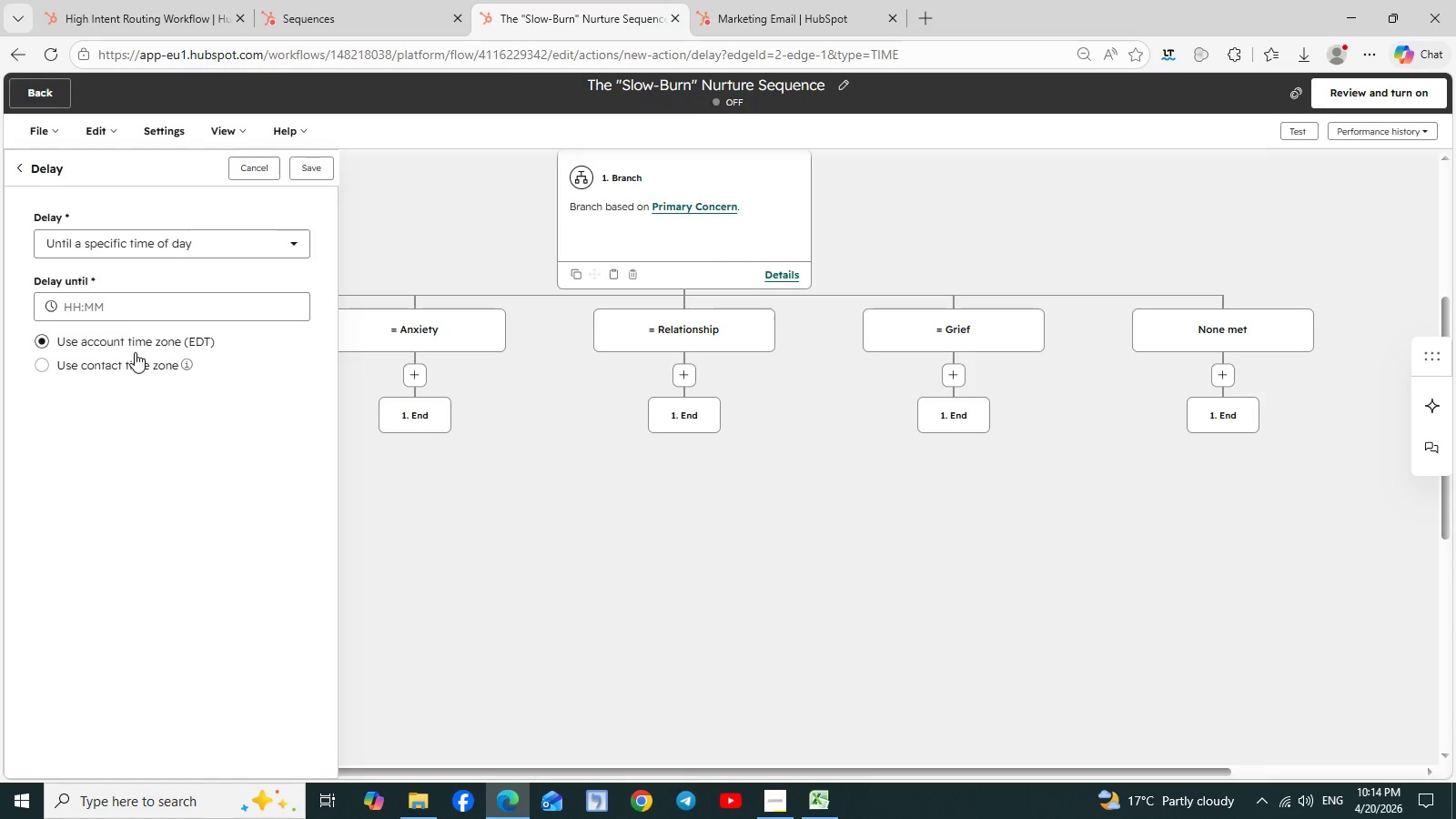 
left_click([295, 241])
 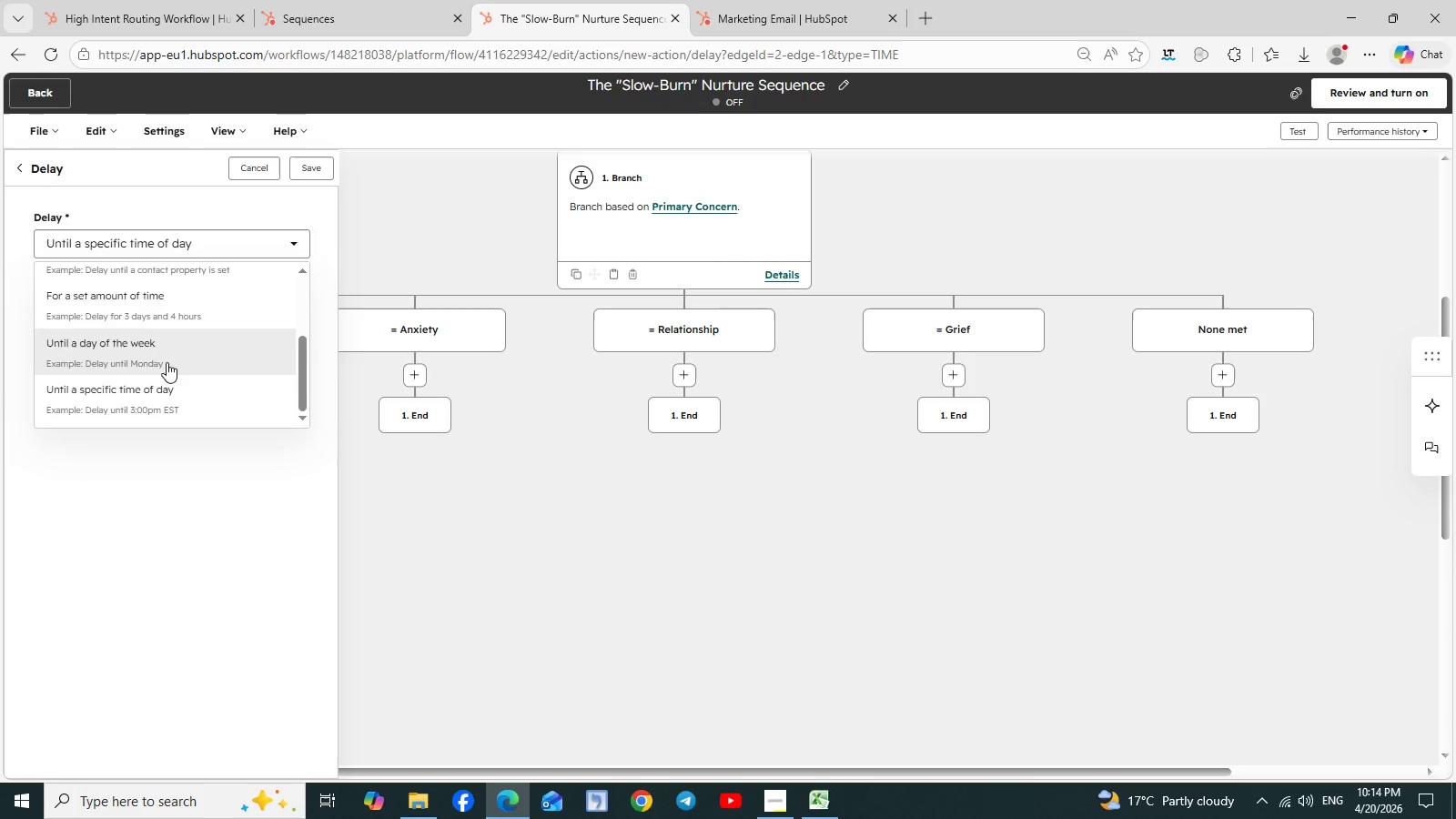 
scroll: coordinate [167, 363], scroll_direction: down, amount: 2.0
 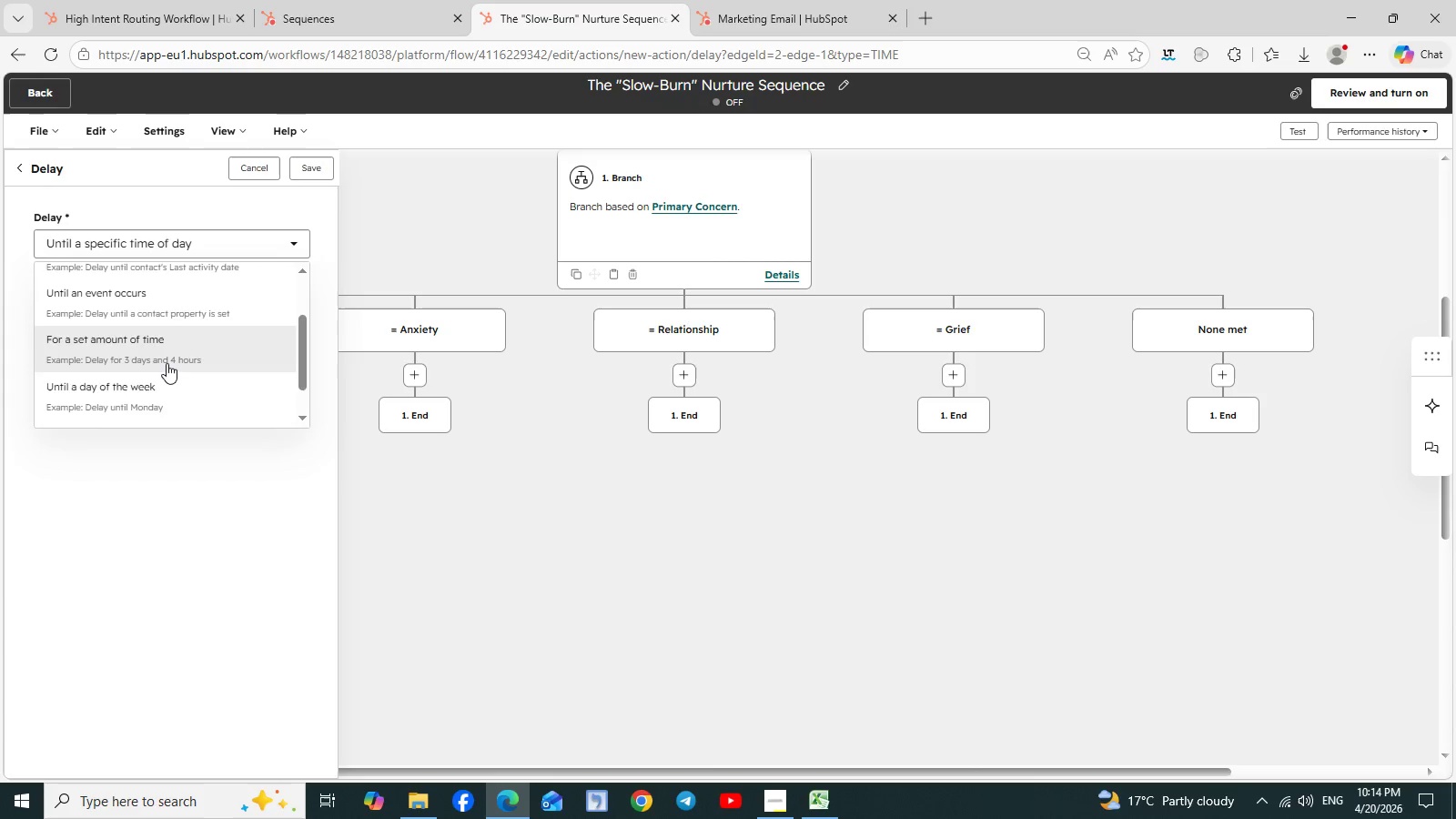 
scroll: coordinate [167, 363], scroll_direction: up, amount: 1.0
 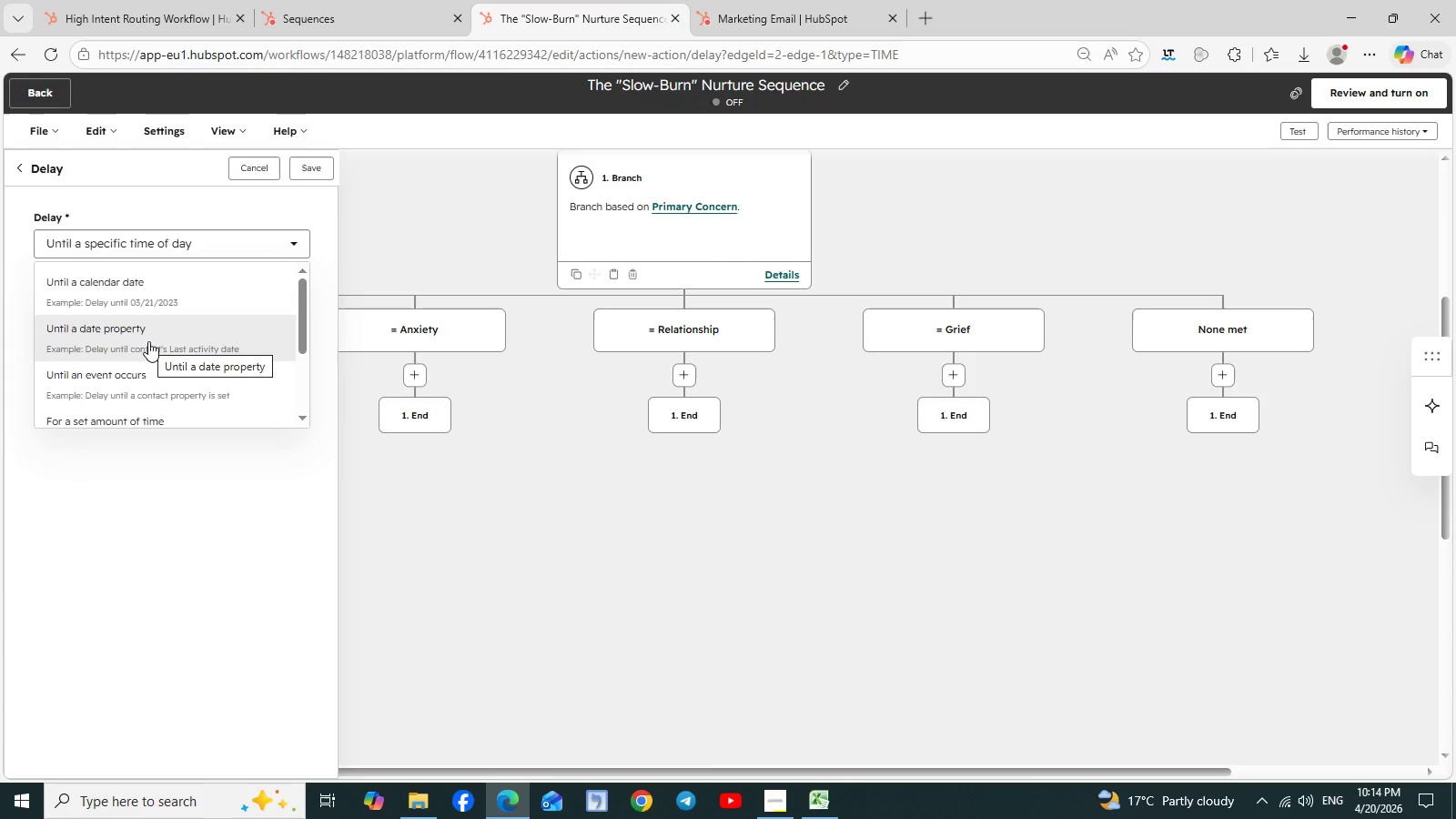 
scroll: coordinate [148, 341], scroll_direction: none, amount: 0.0
 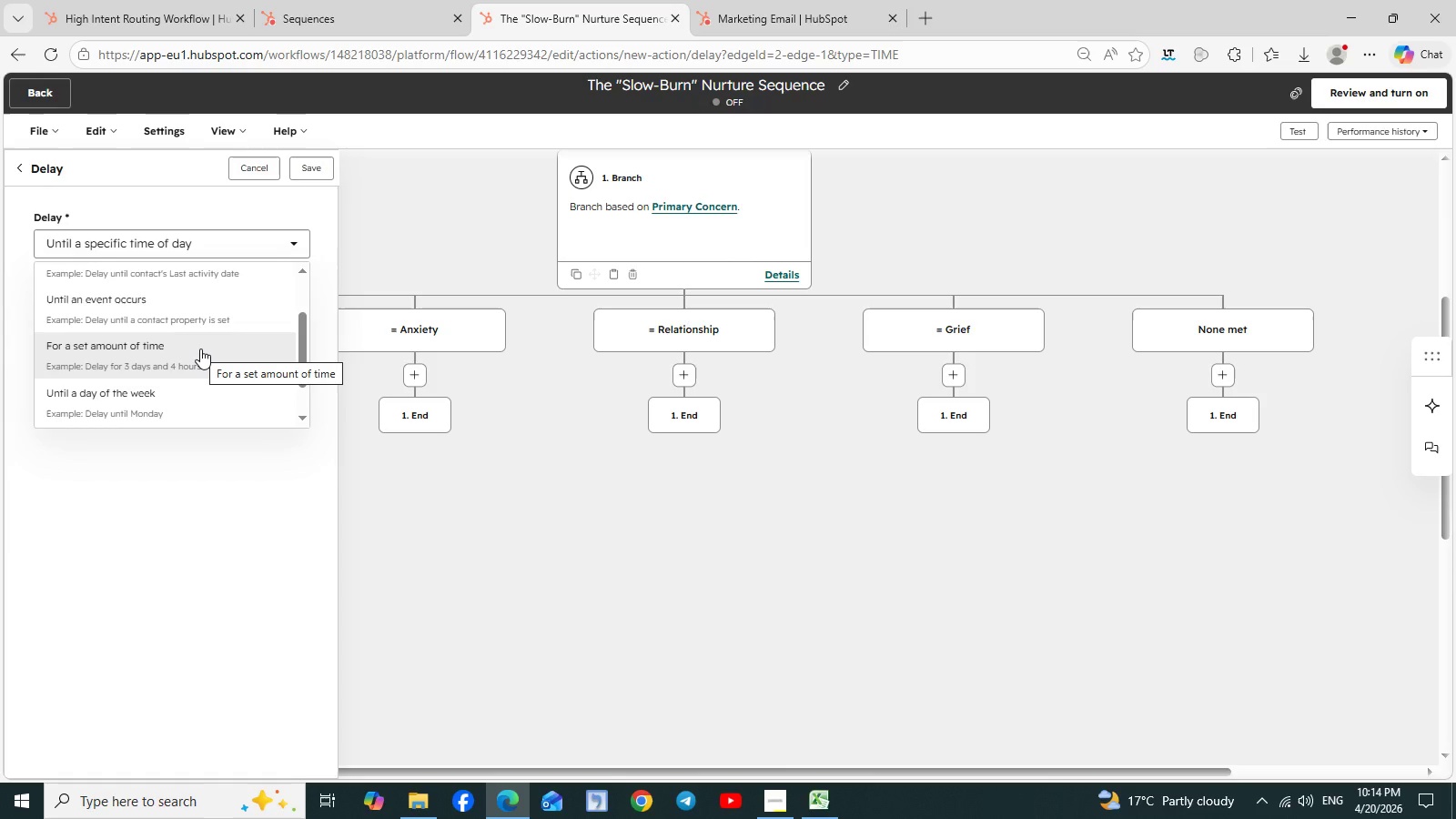 
scroll: coordinate [200, 349], scroll_direction: down, amount: 1.0
 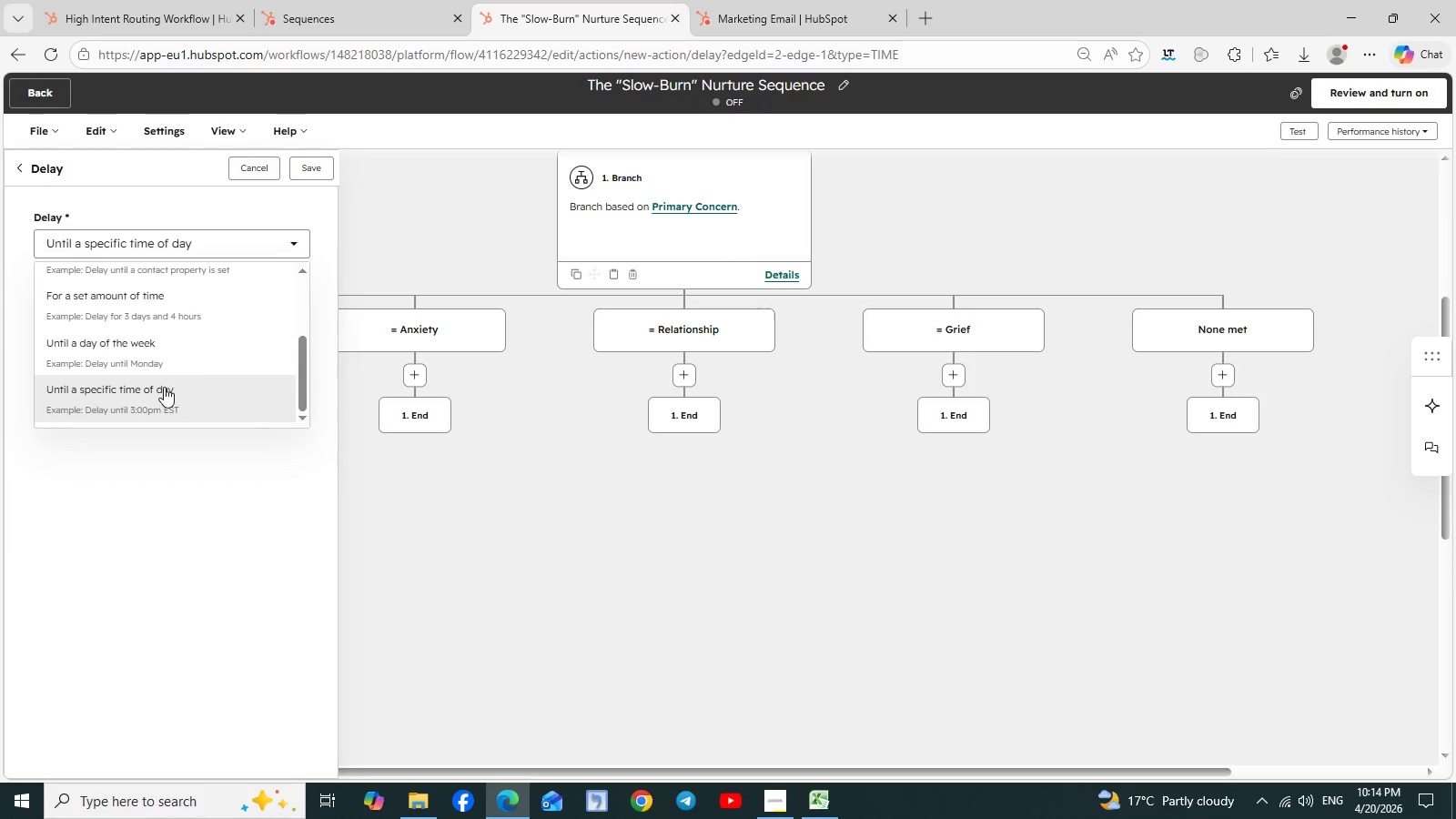 
left_click([164, 387])
 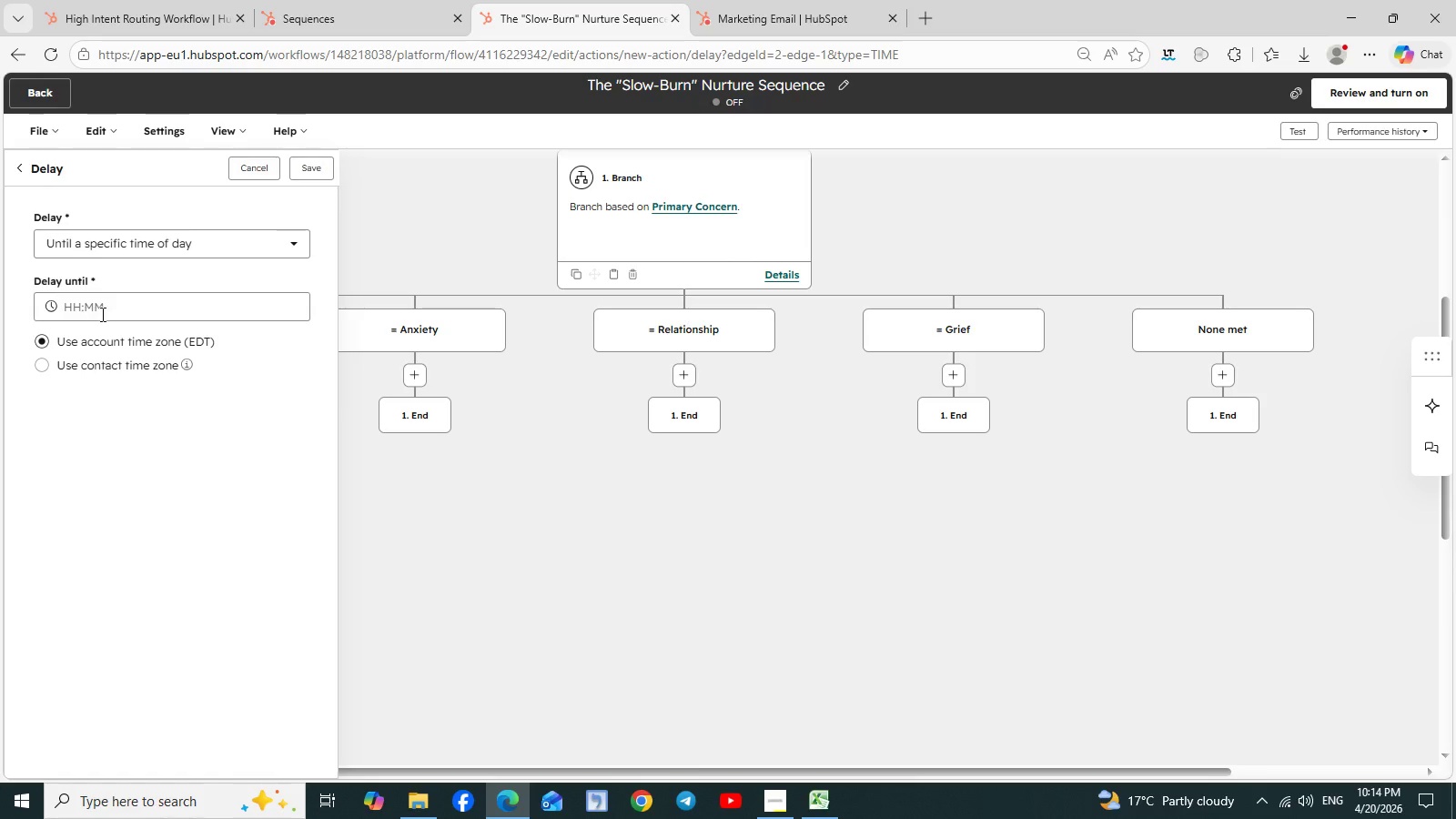 
left_click([101, 314])
 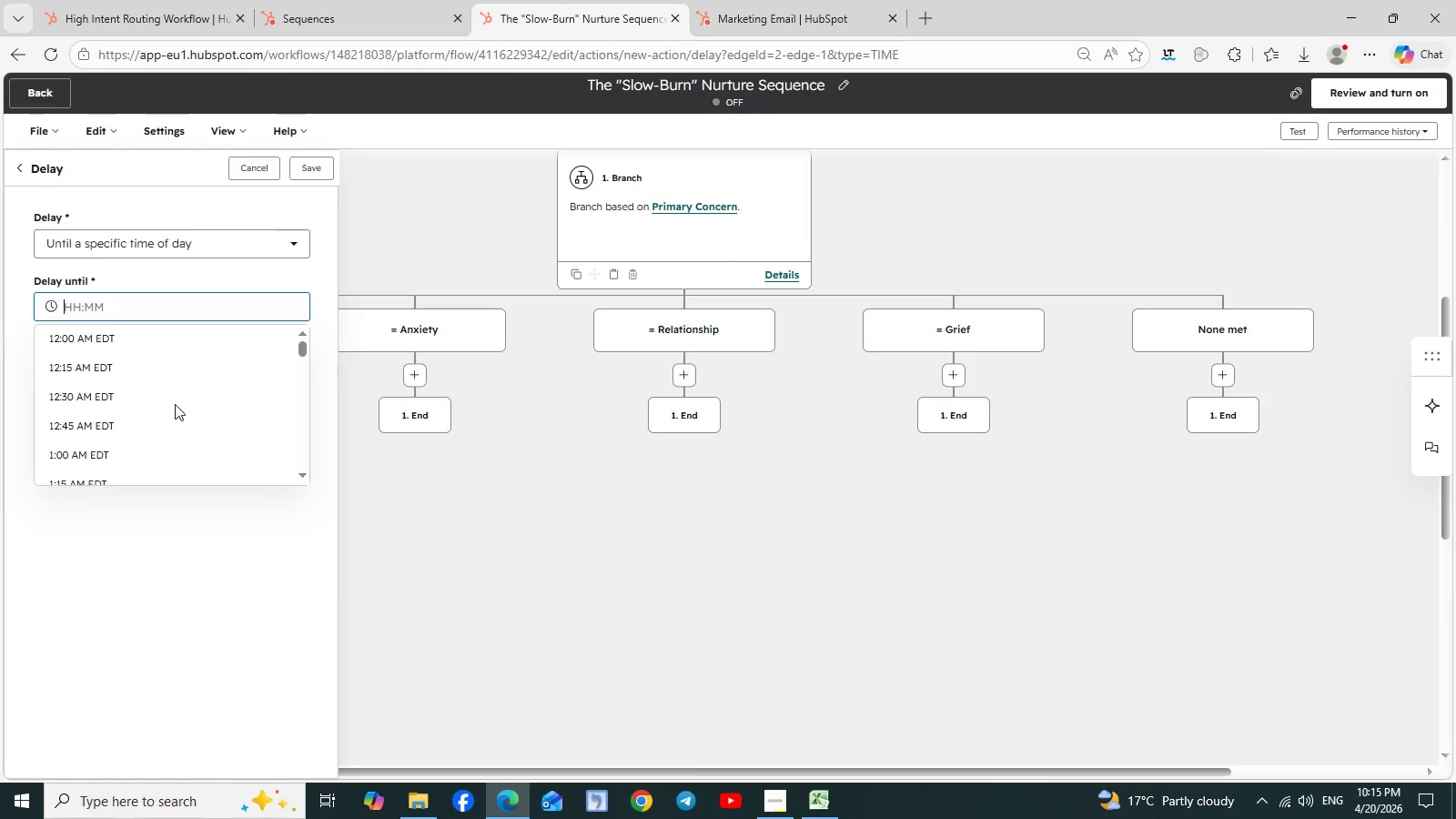 
scroll: coordinate [175, 404], scroll_direction: down, amount: 2.0
 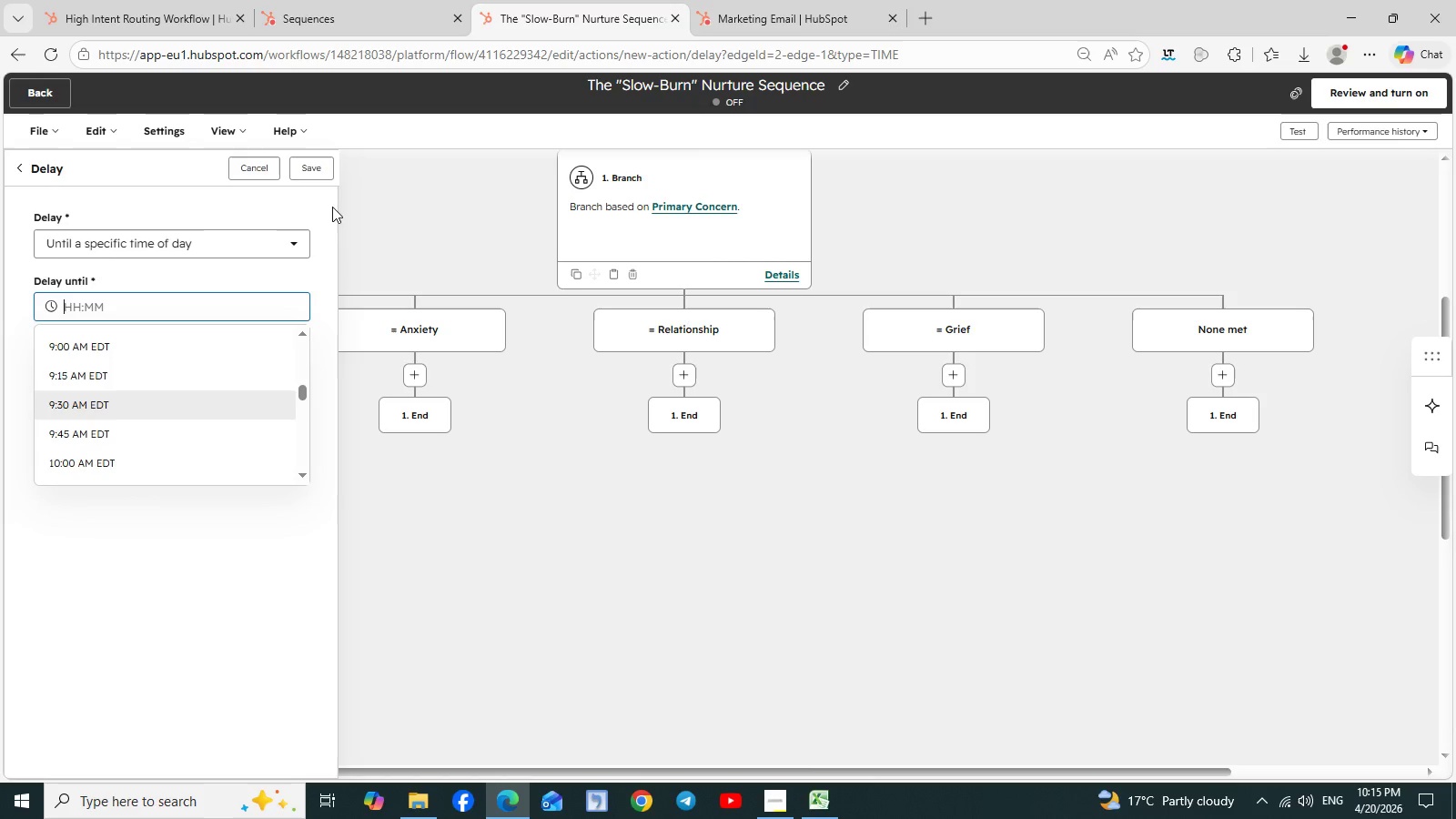 
left_click([228, 211])
 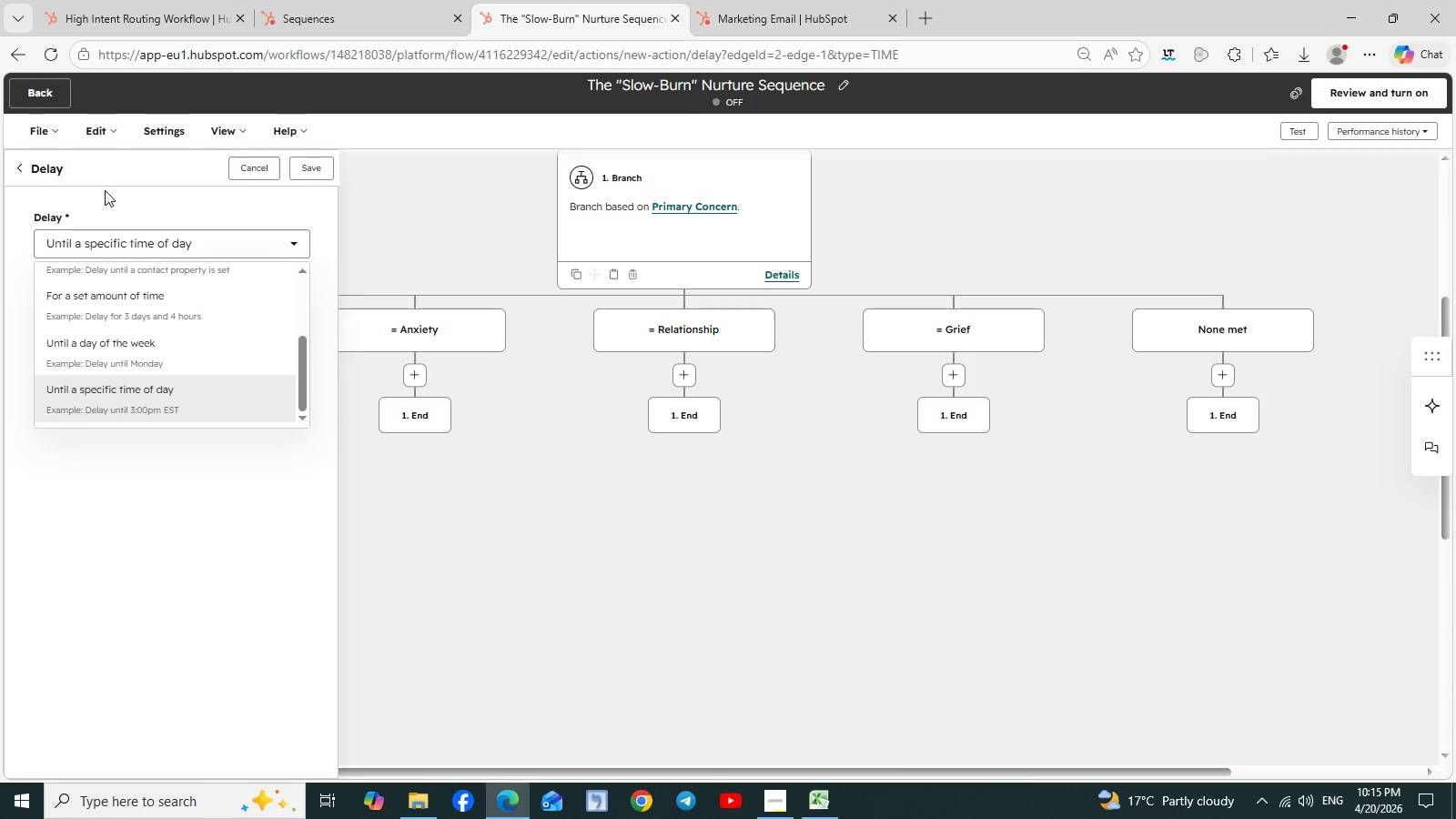 
left_click([108, 190])
 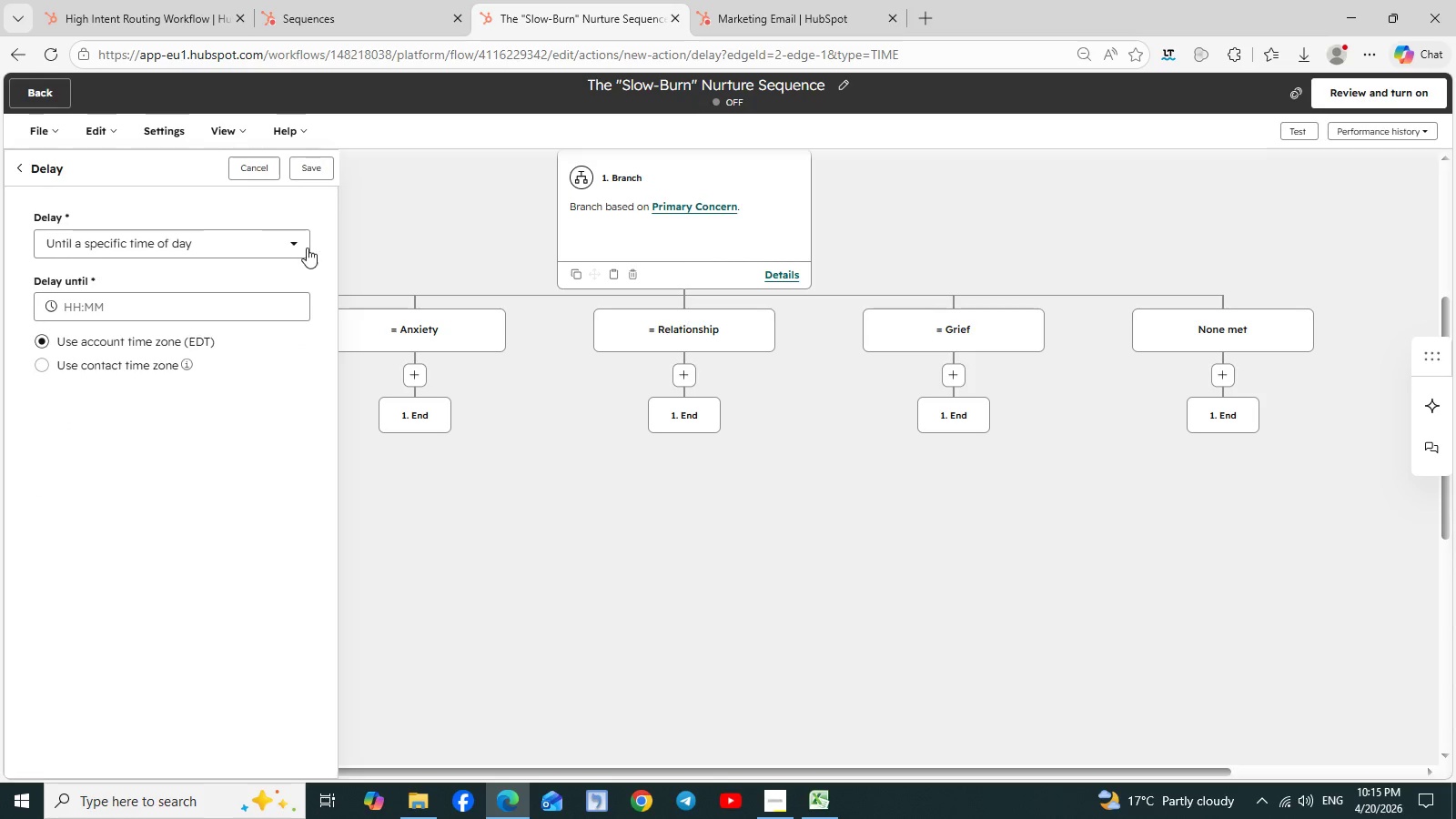 
left_click([308, 248])
 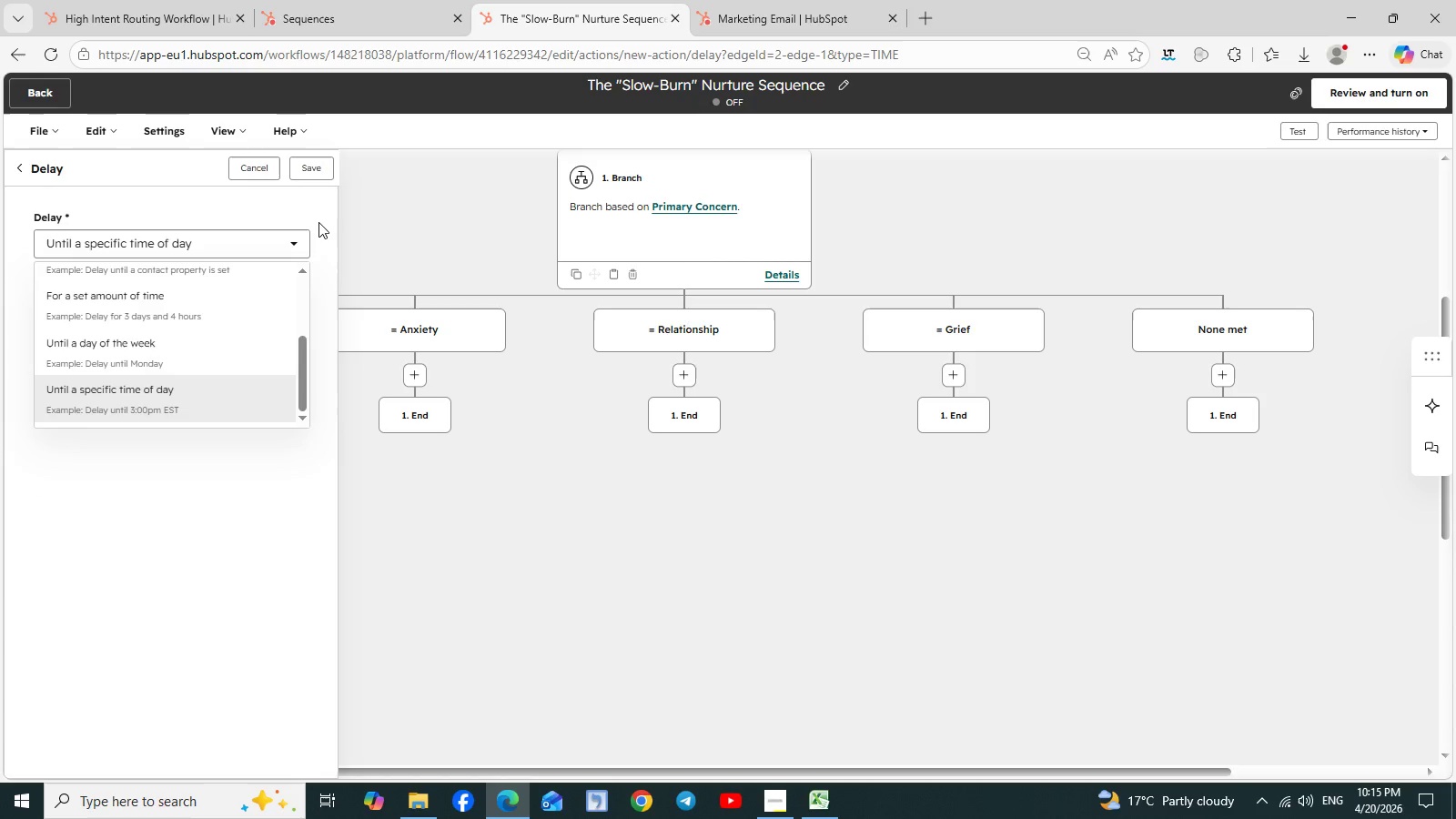 
wait(9.5)
 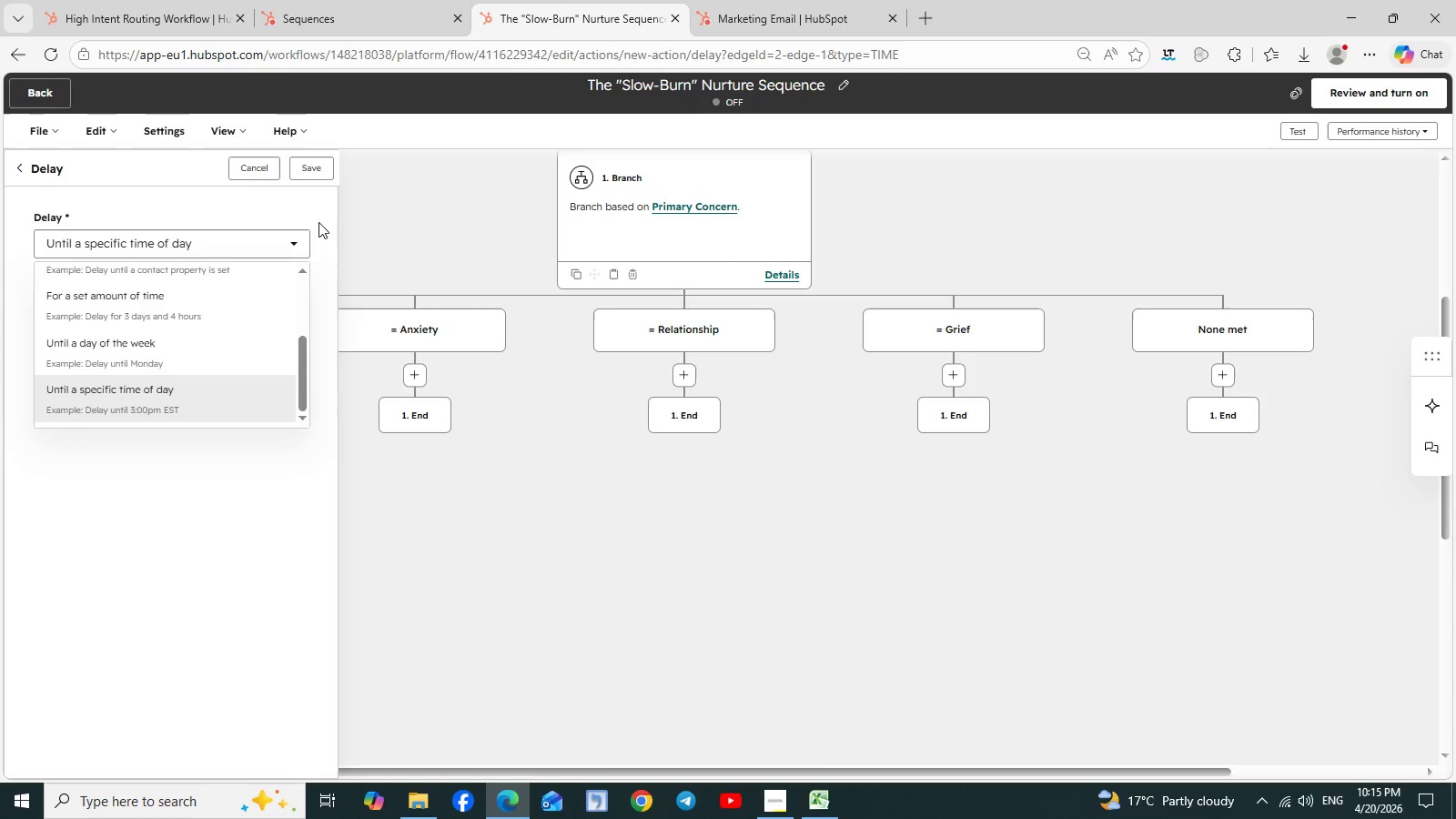 
scroll: coordinate [167, 339], scroll_direction: none, amount: 0.0
 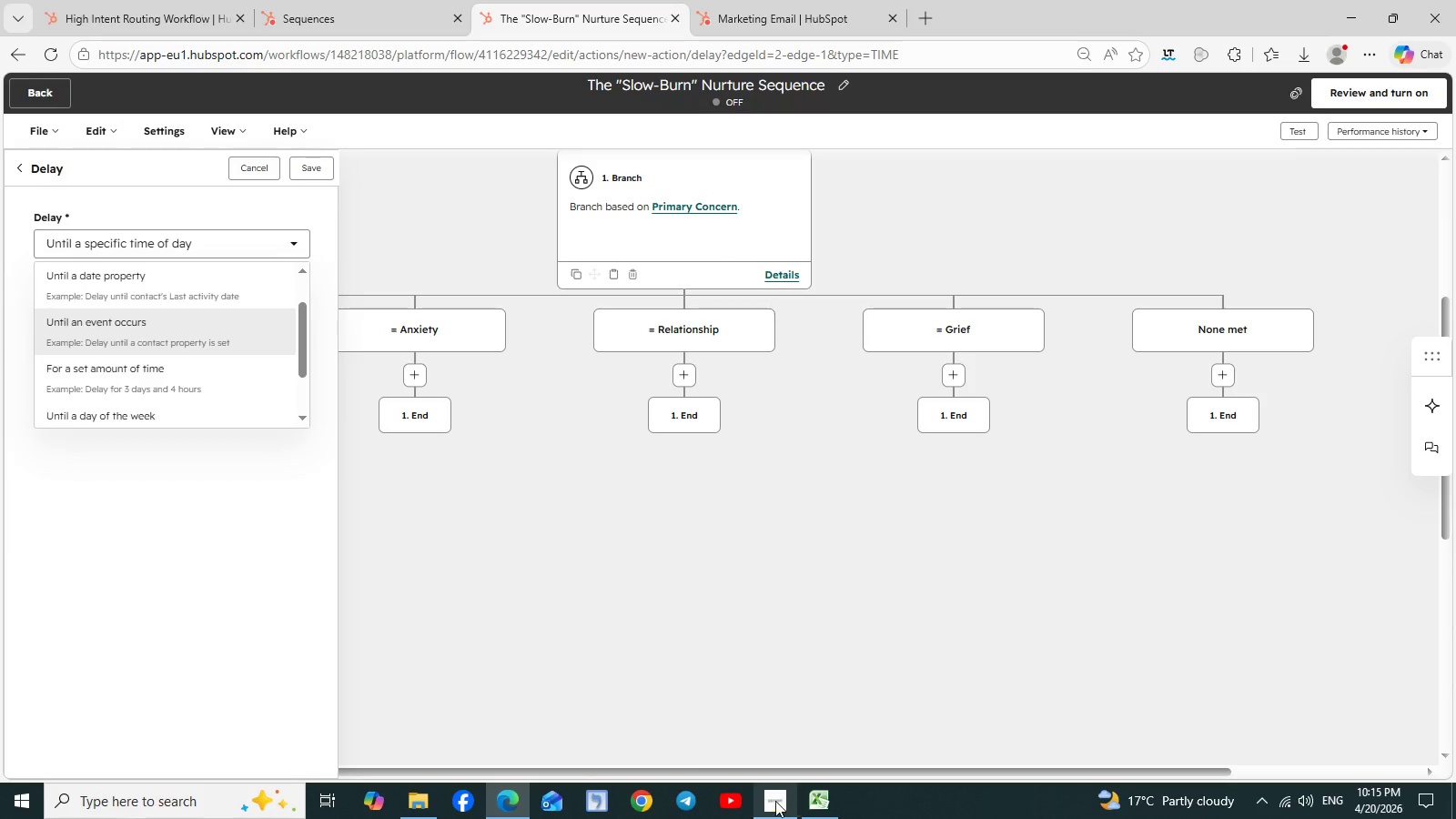 
left_click([777, 802])